 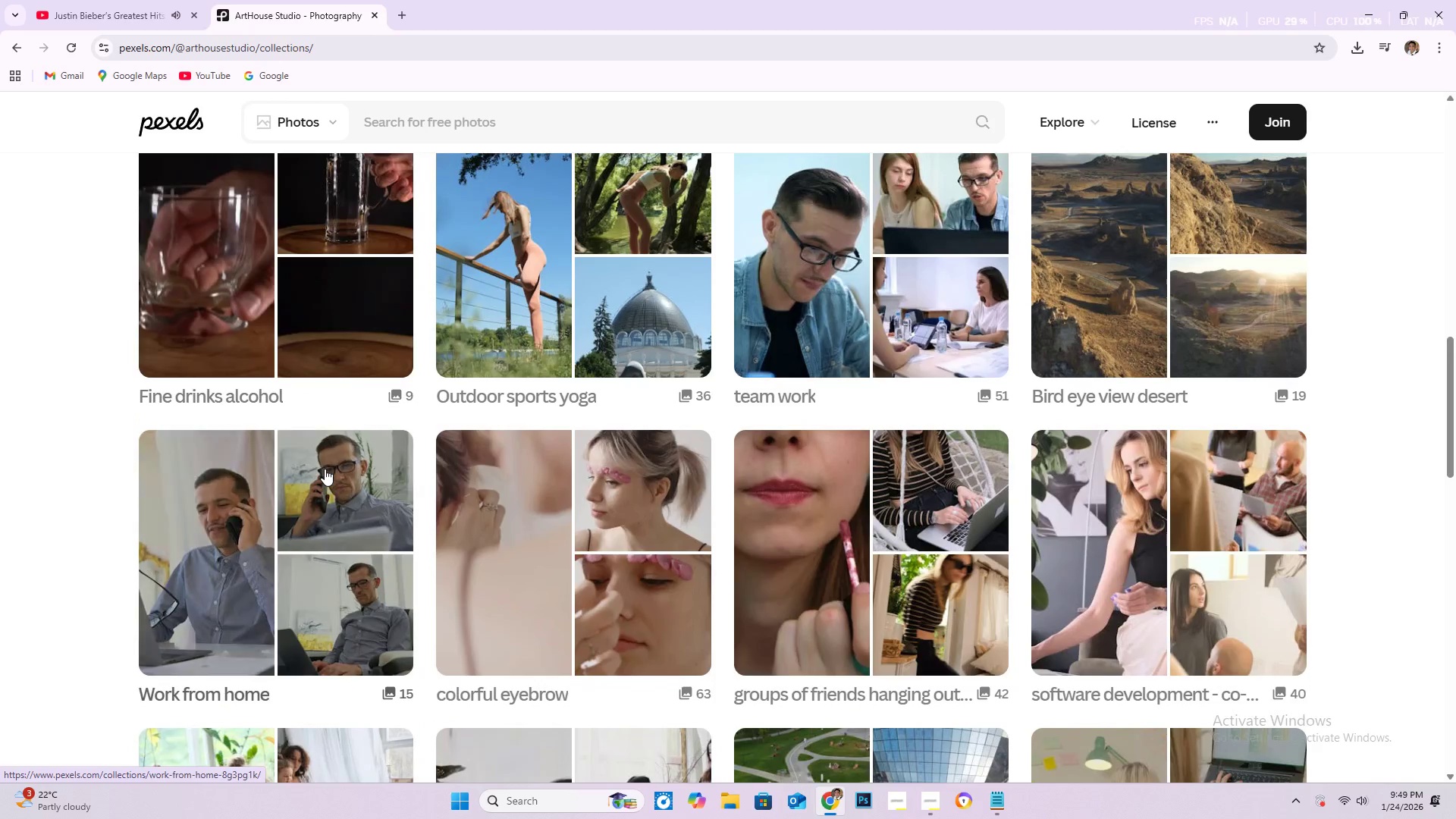 
scroll: coordinate [0, 496], scroll_direction: down, amount: 22.0
 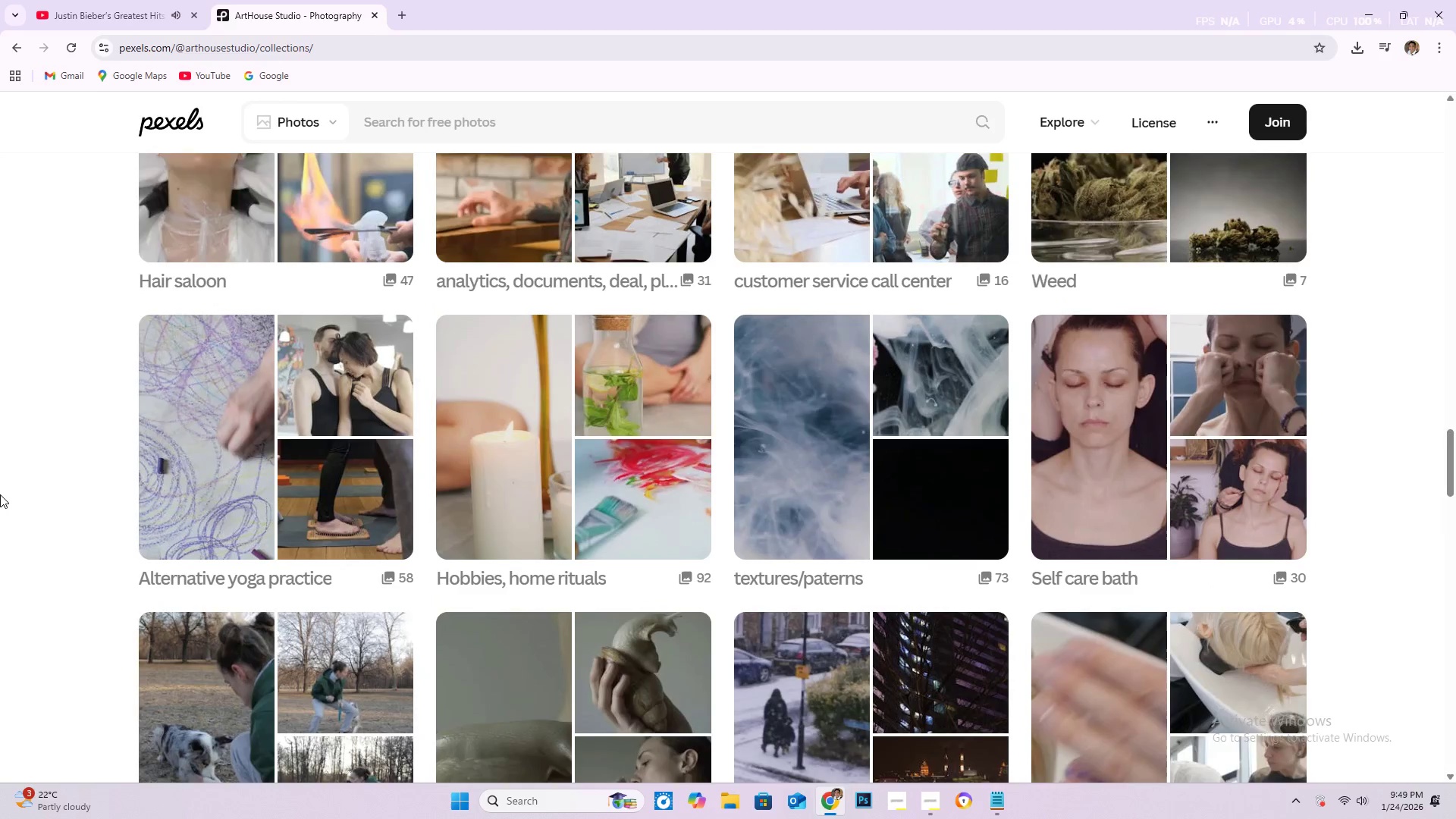 
scroll: coordinate [0, 469], scroll_direction: down, amount: 21.0
 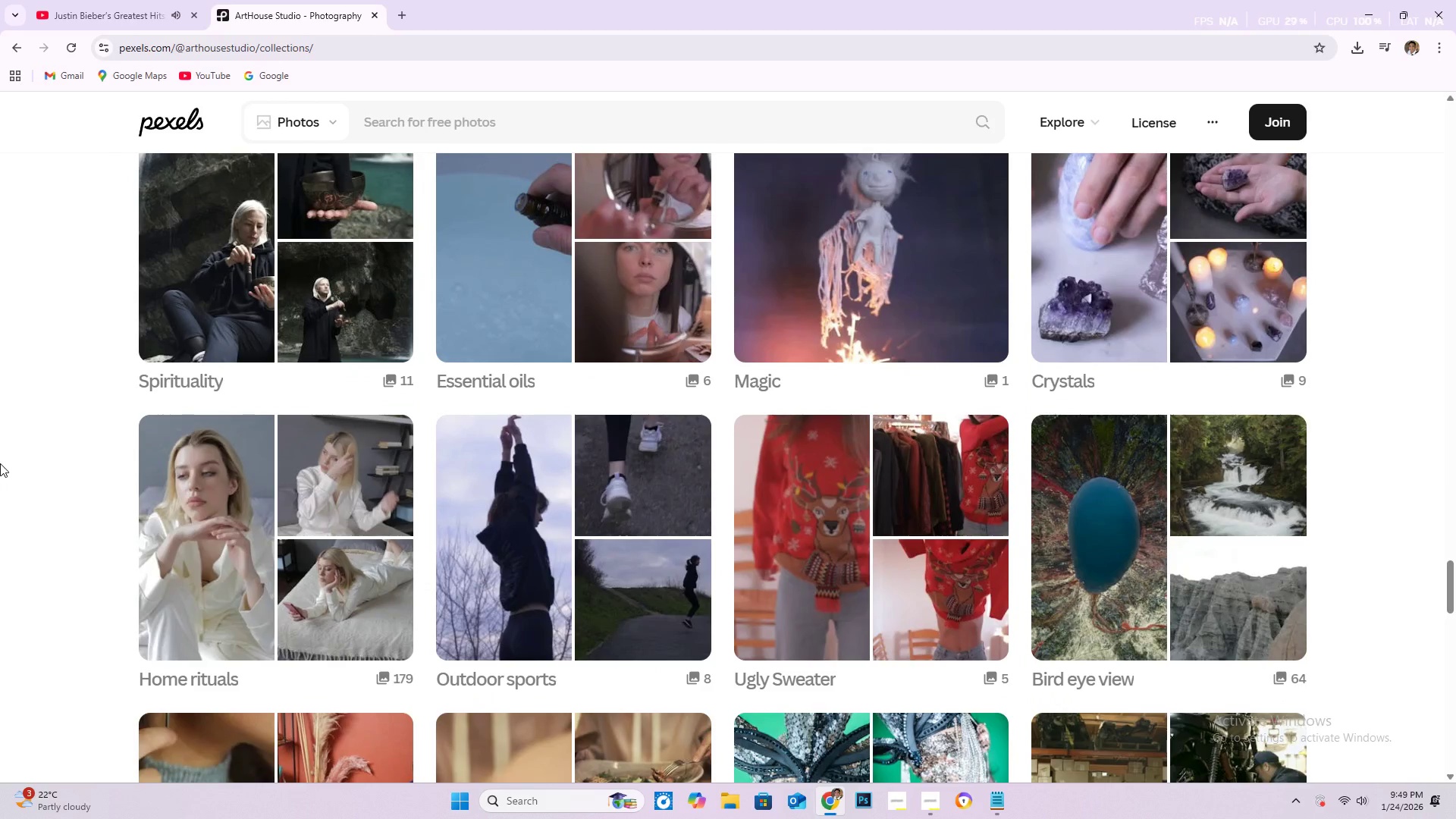 
scroll: coordinate [60, 460], scroll_direction: down, amount: 27.0
 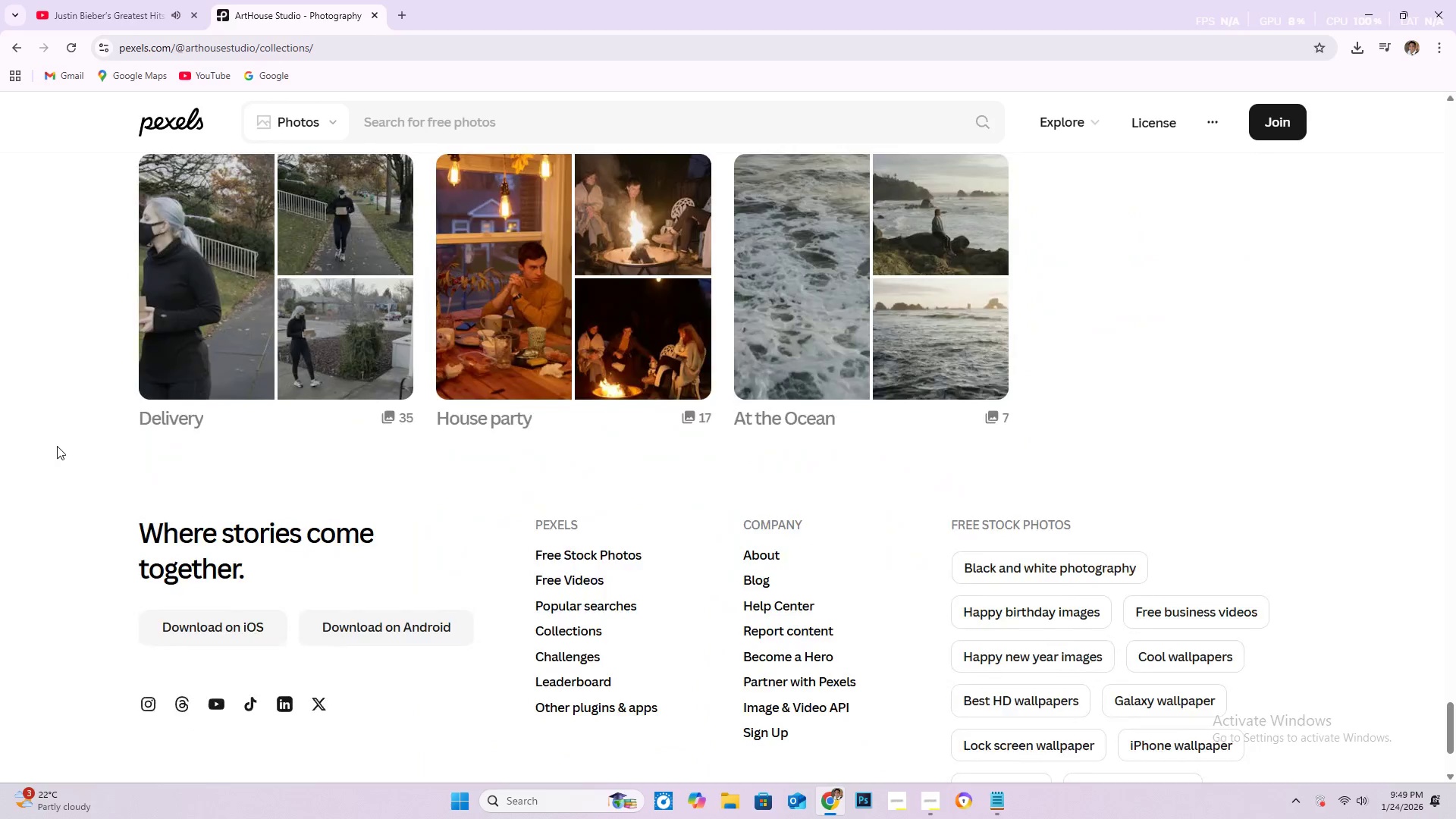 
scroll: coordinate [51, 428], scroll_direction: up, amount: 54.0
 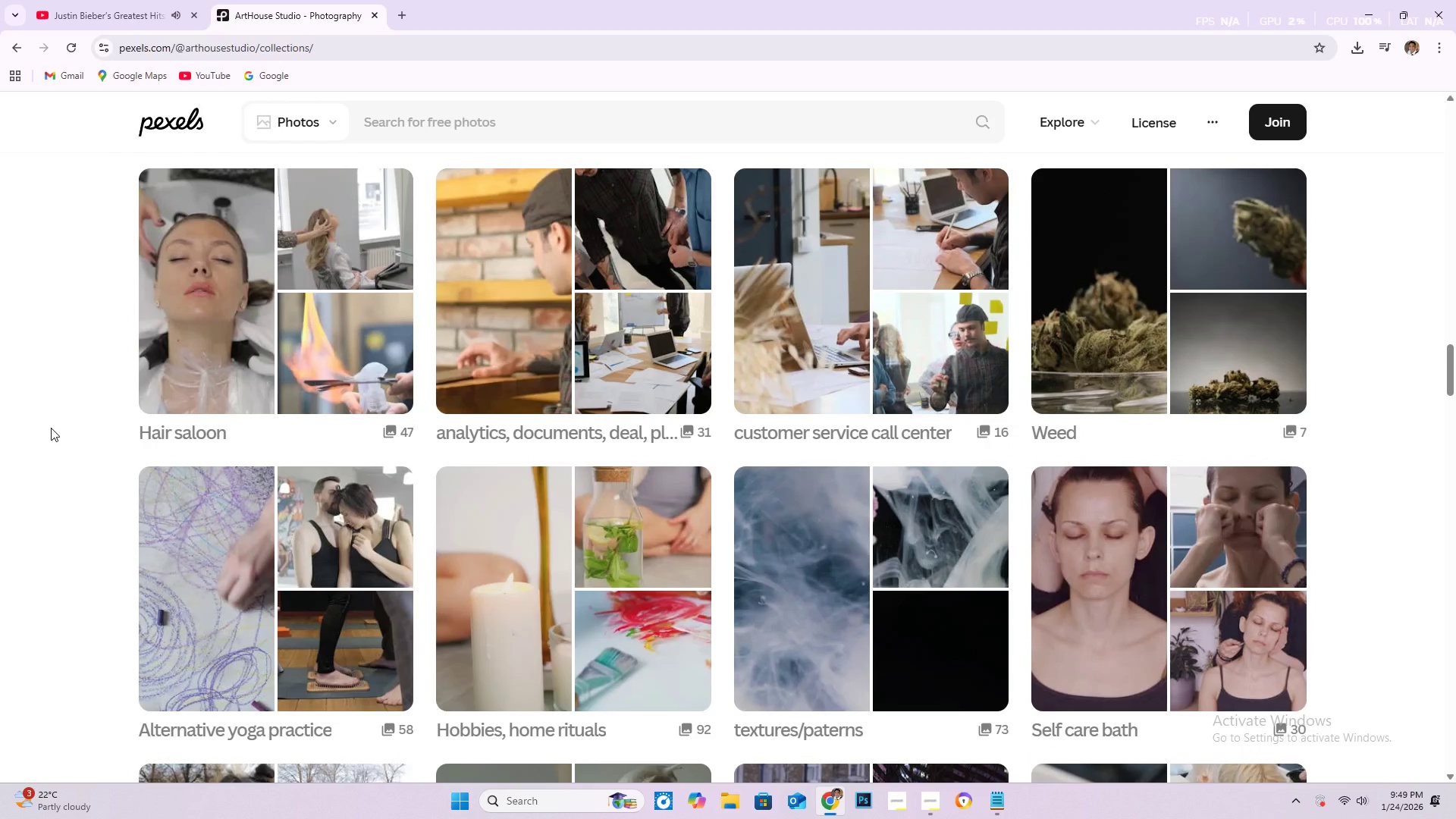 
scroll: coordinate [192, 562], scroll_direction: up, amount: 32.0
 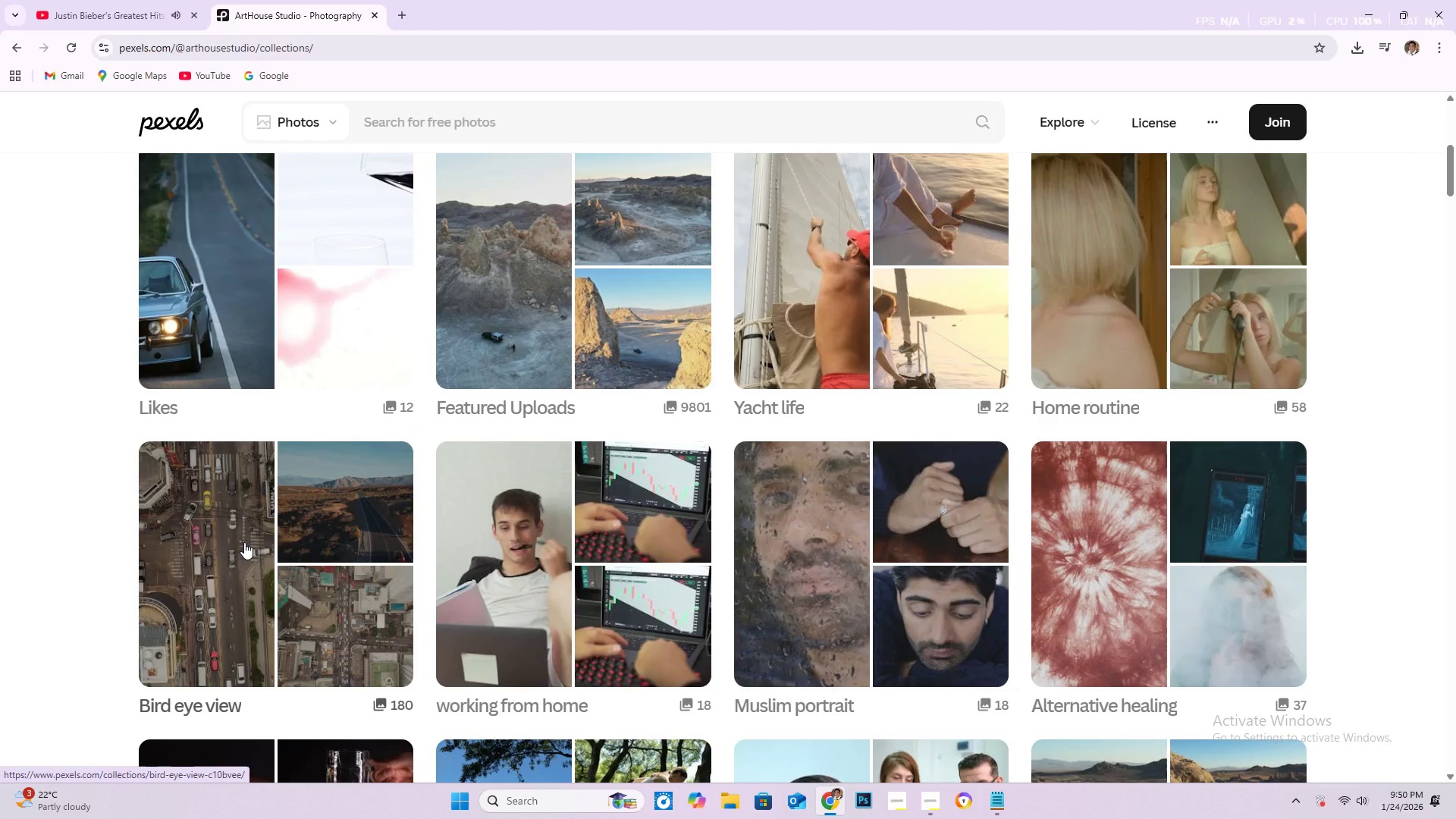 
scroll: coordinate [244, 542], scroll_direction: up, amount: 5.0
 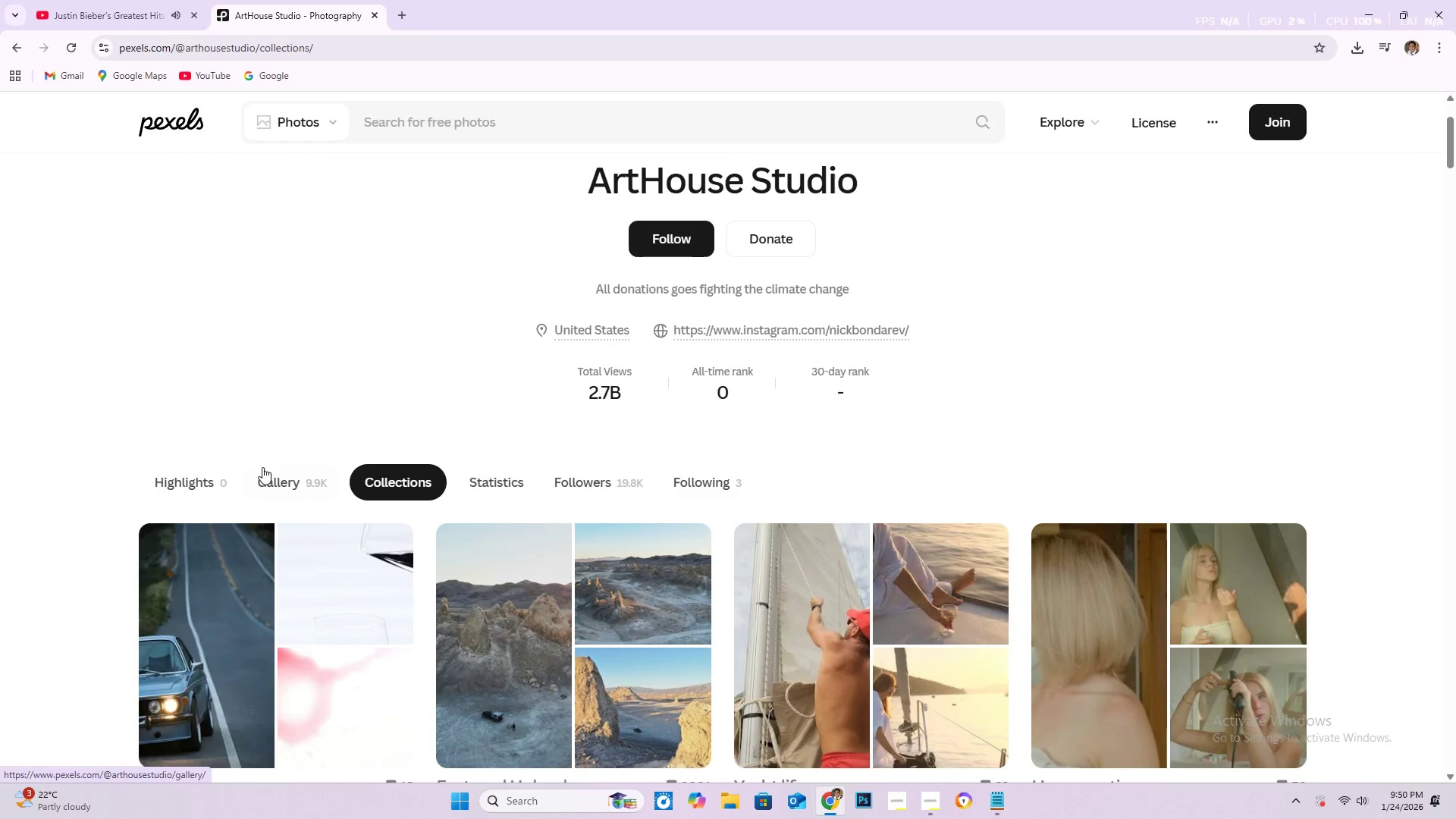 
left_click([285, 472])
 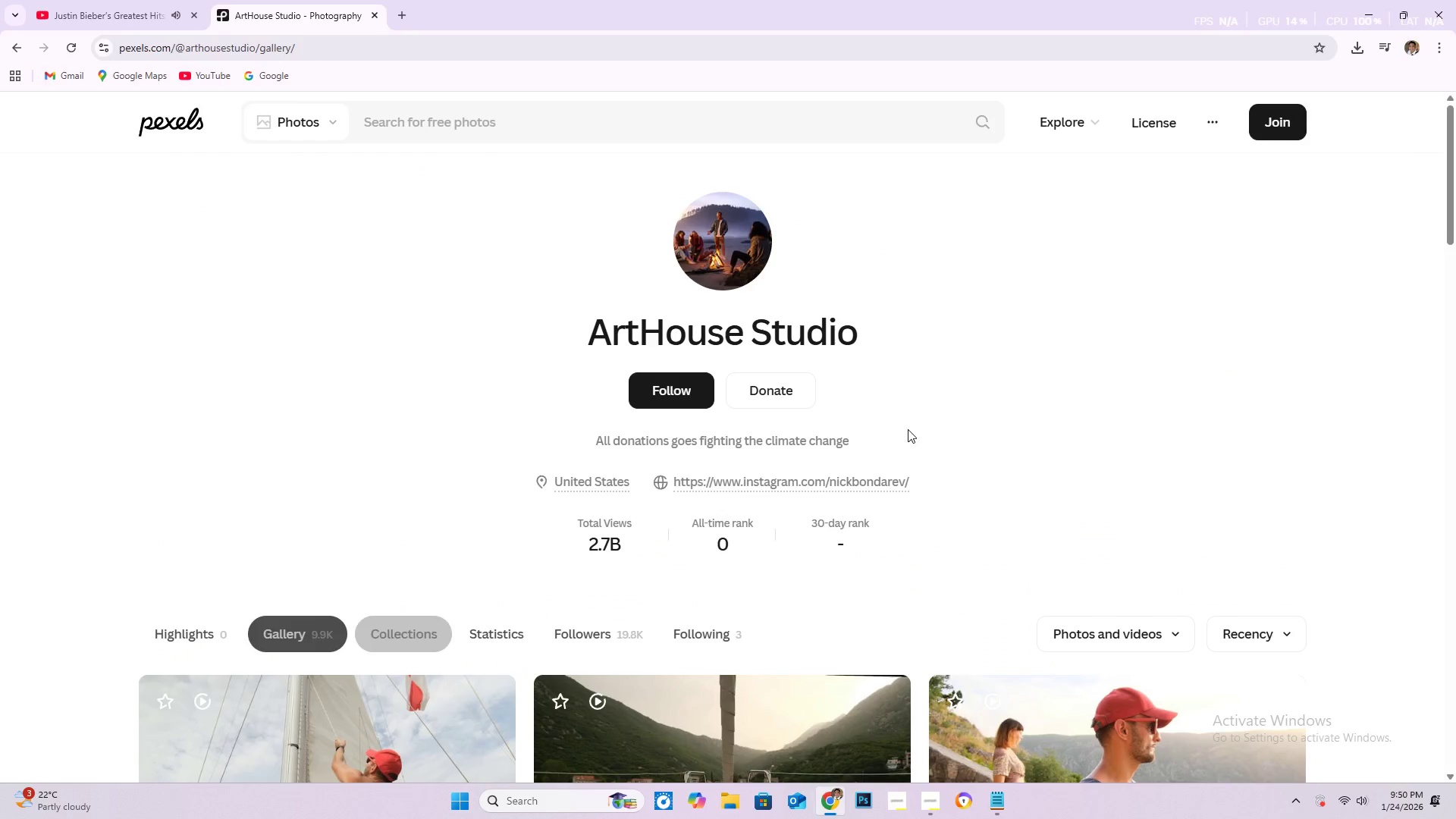 
left_click([1160, 632])
 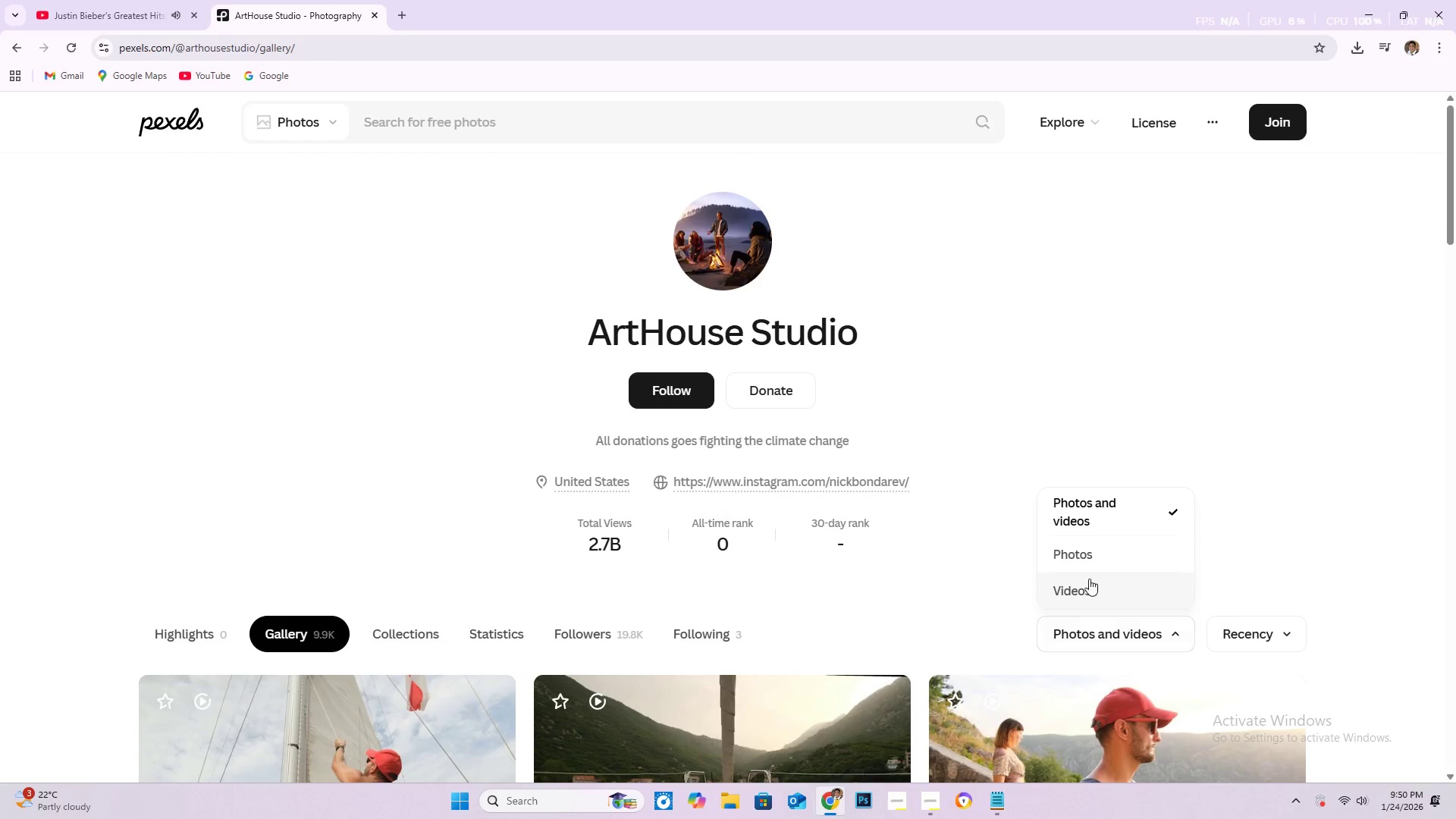 
left_click([1100, 585])
 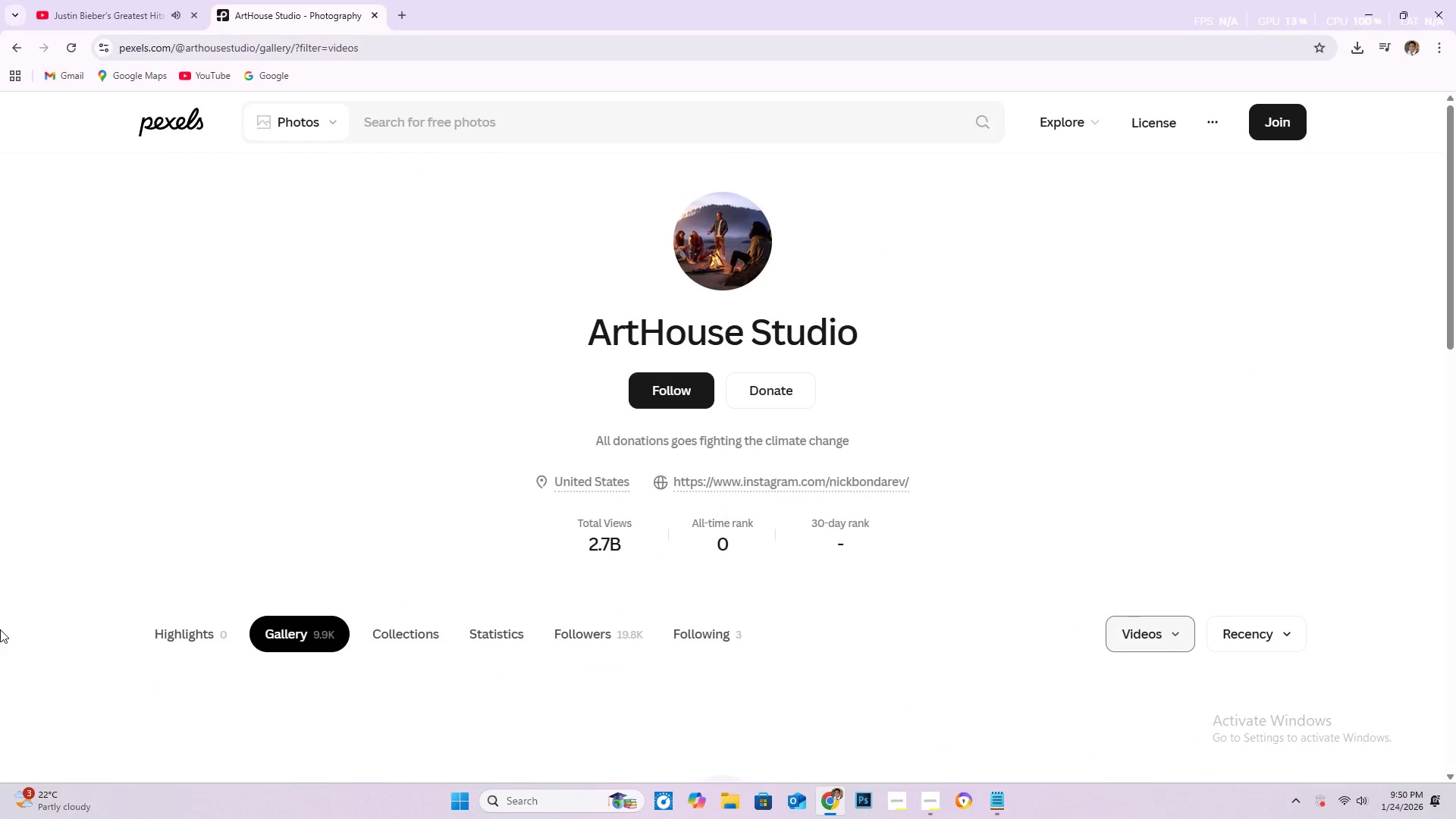 
scroll: coordinate [21, 500], scroll_direction: down, amount: 91.0
 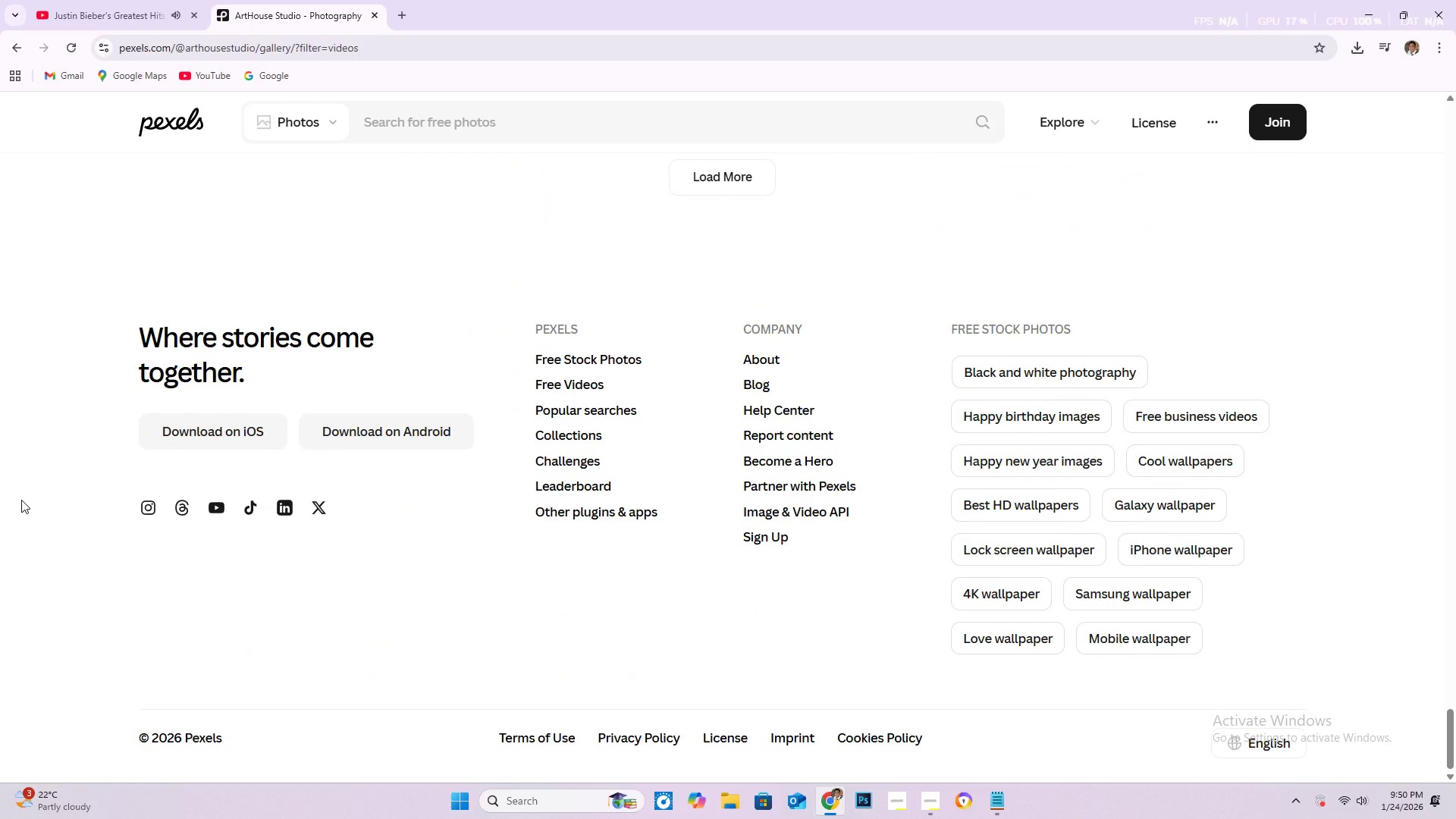 
scroll: coordinate [25, 512], scroll_direction: up, amount: 5.0
 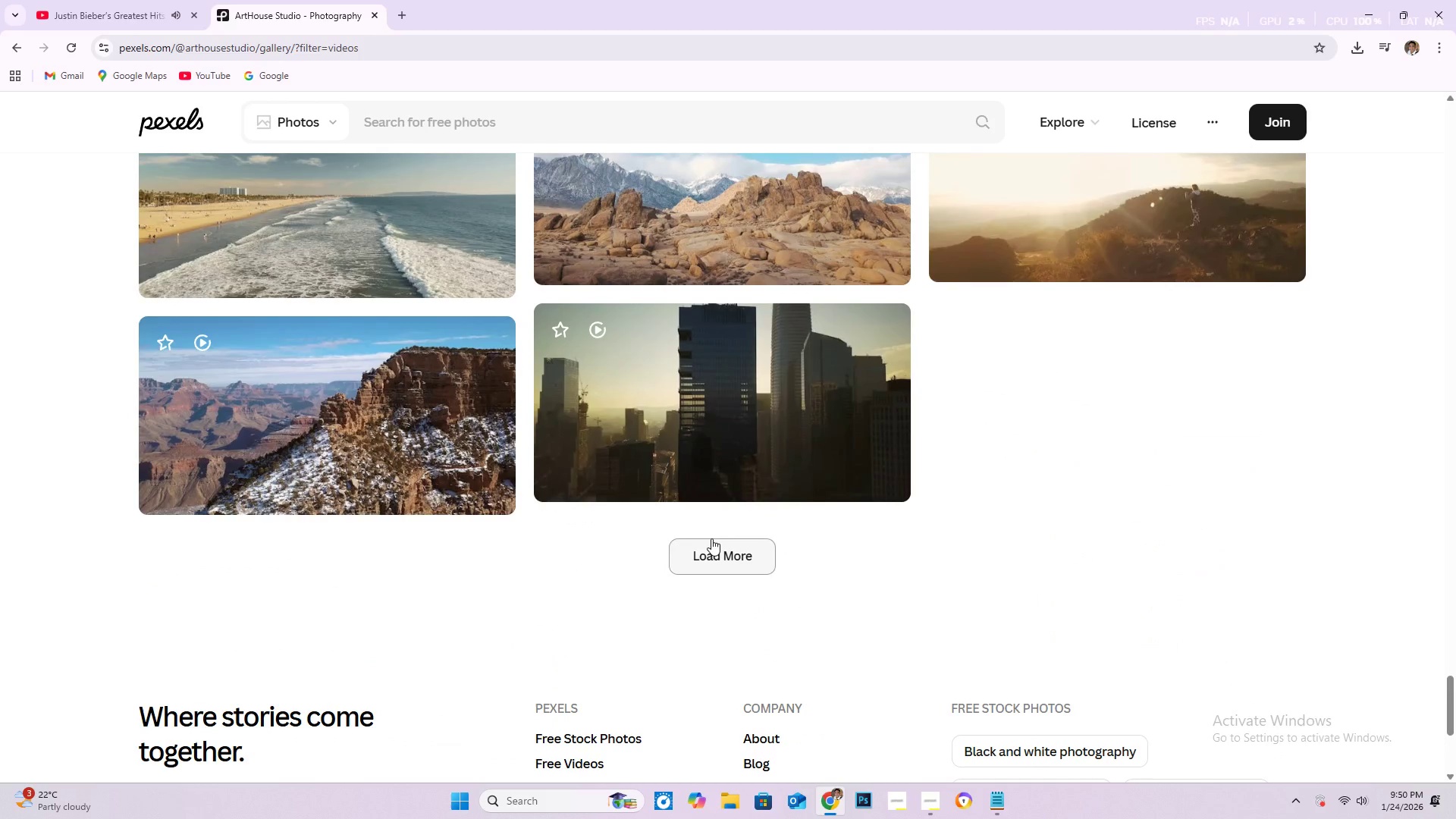 
left_click([712, 538])
 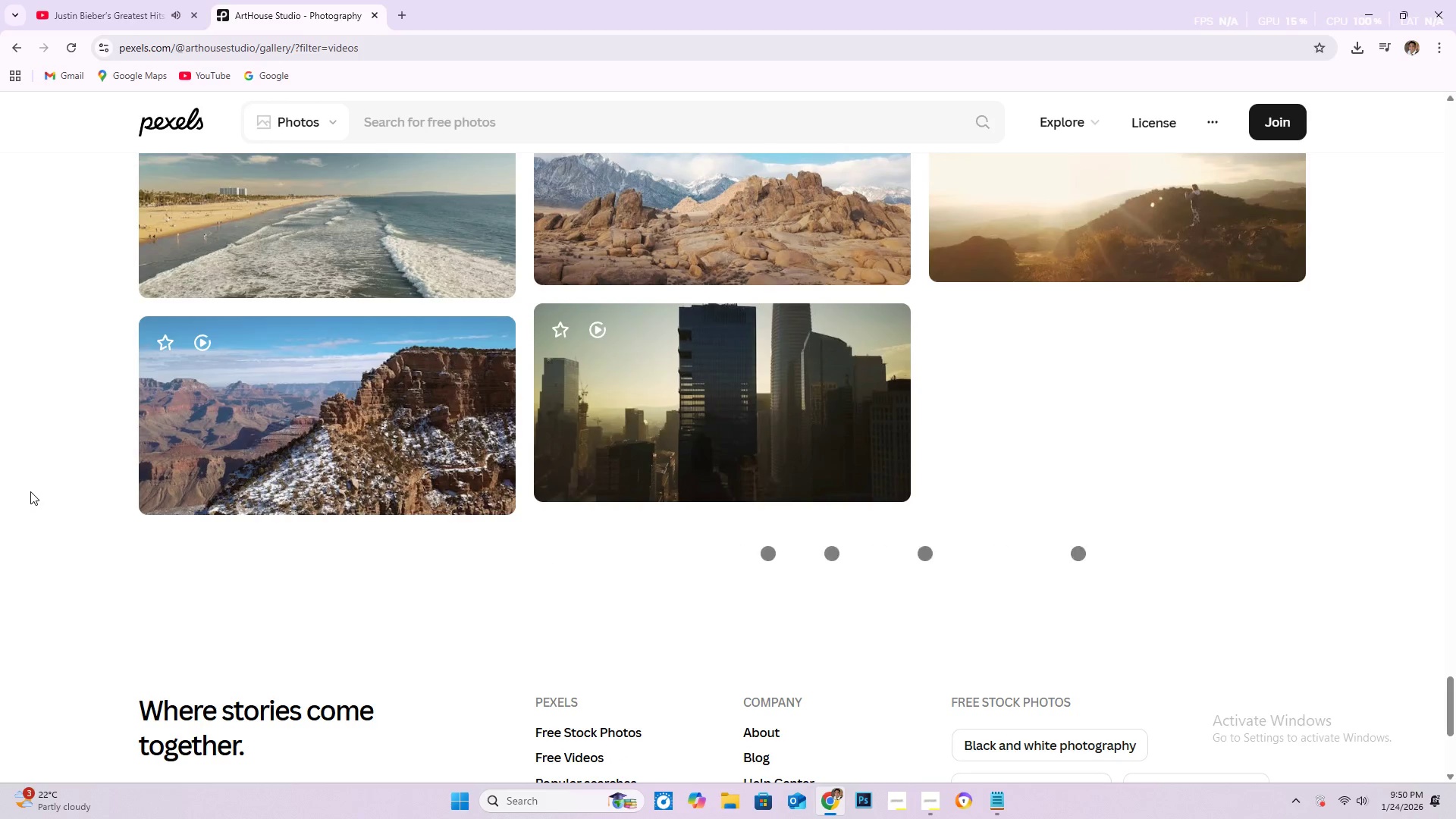 
scroll: coordinate [39, 425], scroll_direction: down, amount: 120.0
 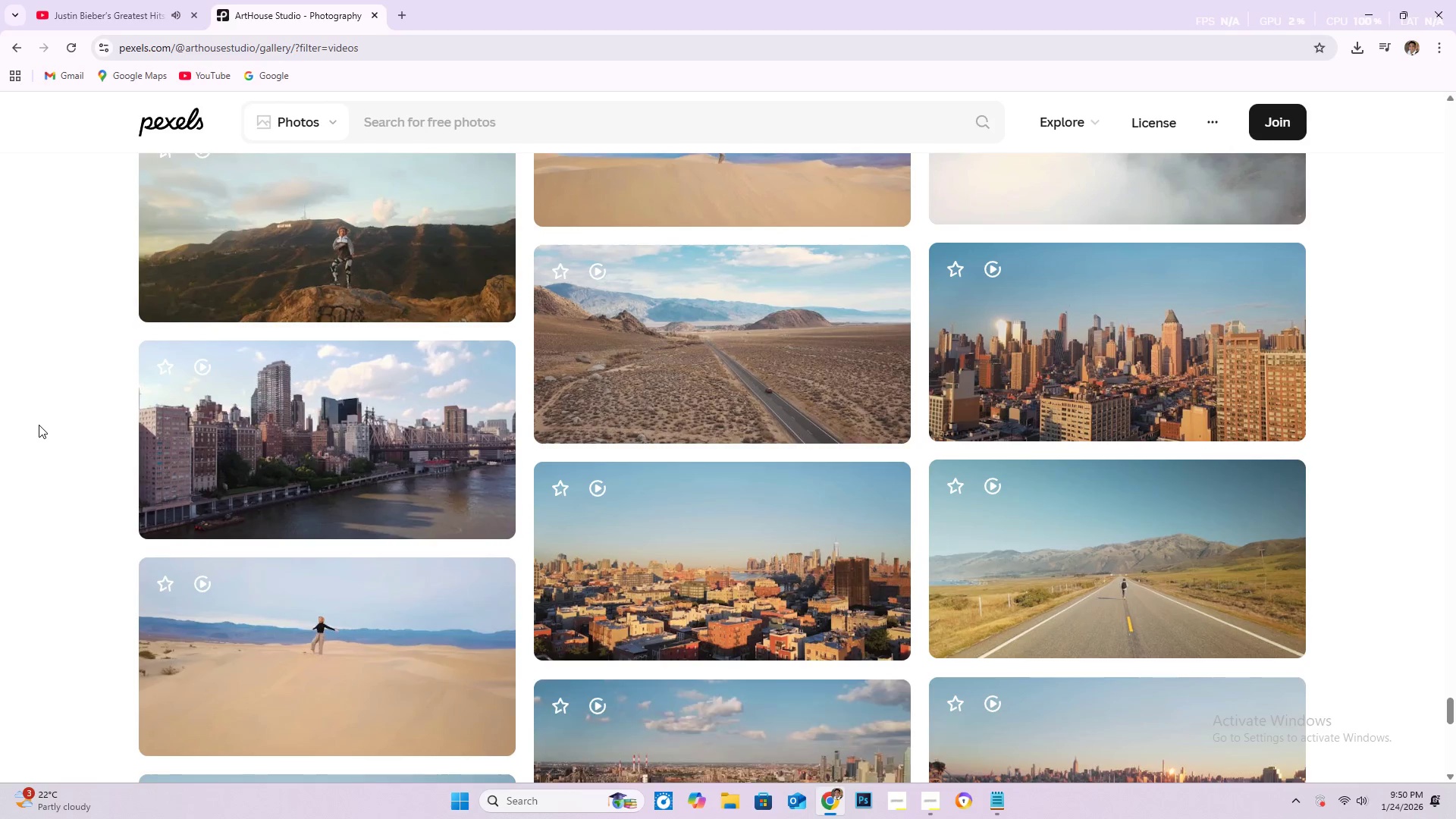 
scroll: coordinate [36, 391], scroll_direction: down, amount: 78.0
 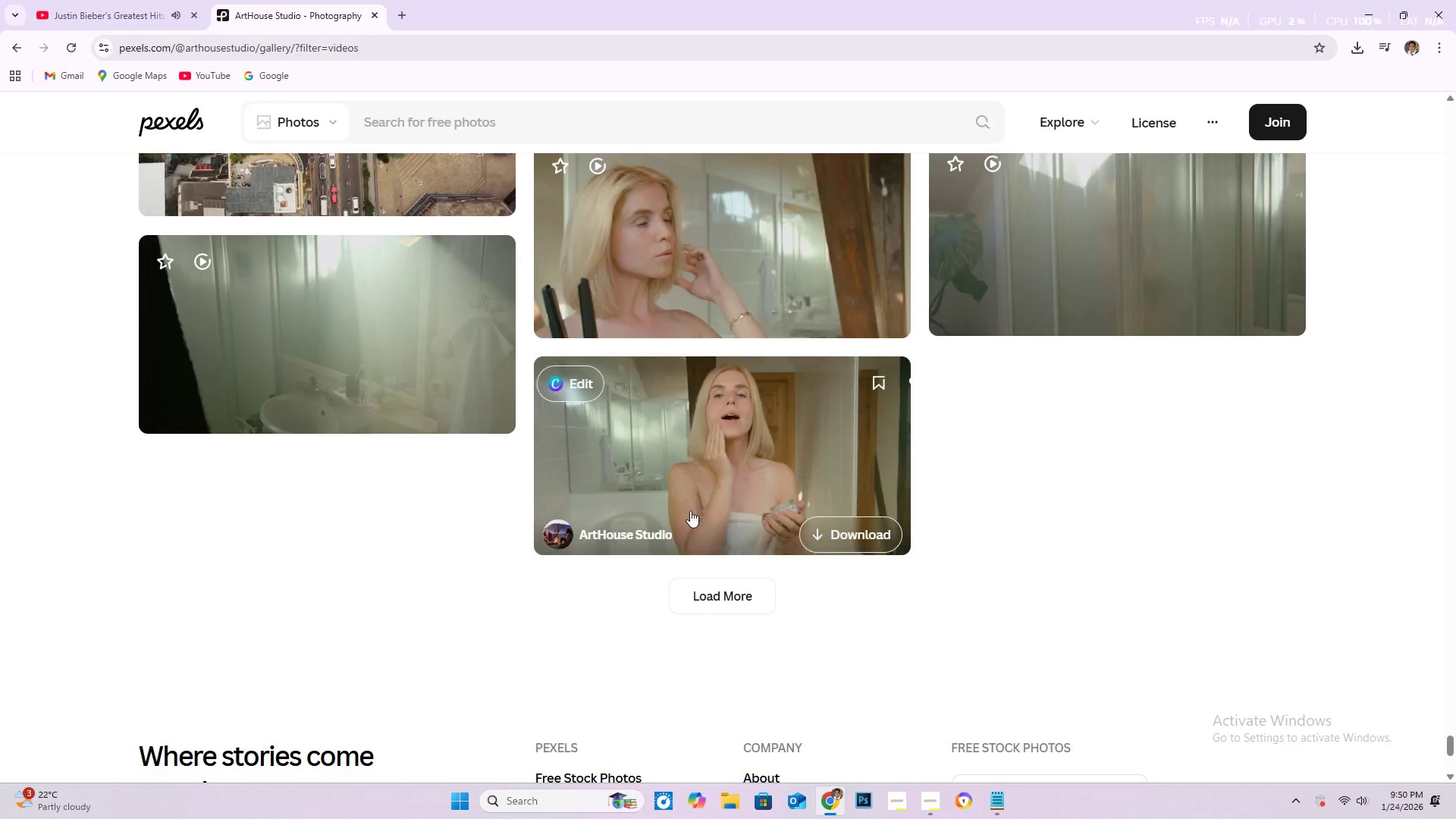 
left_click([714, 604])
 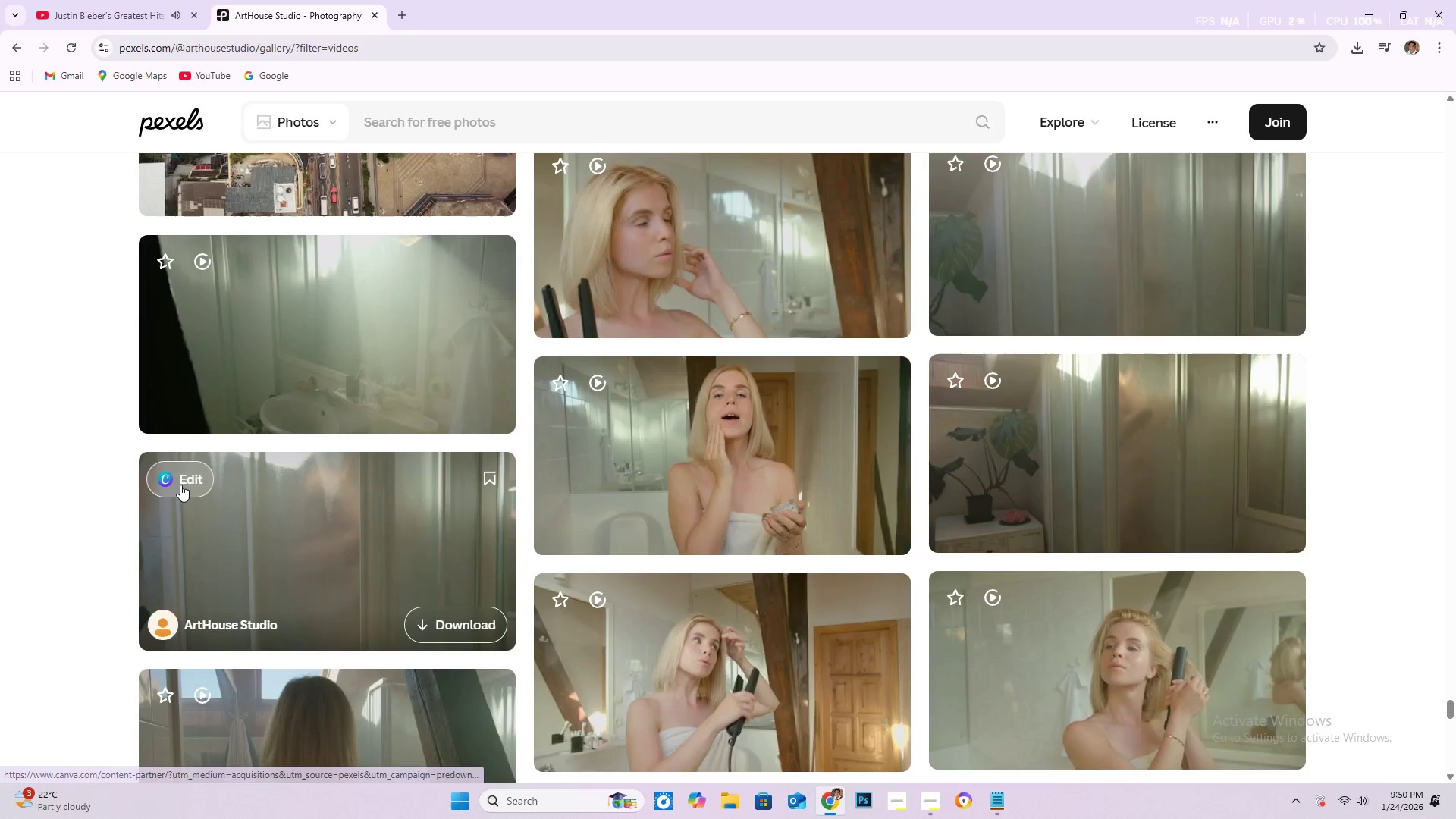 
scroll: coordinate [127, 387], scroll_direction: down, amount: 254.0
 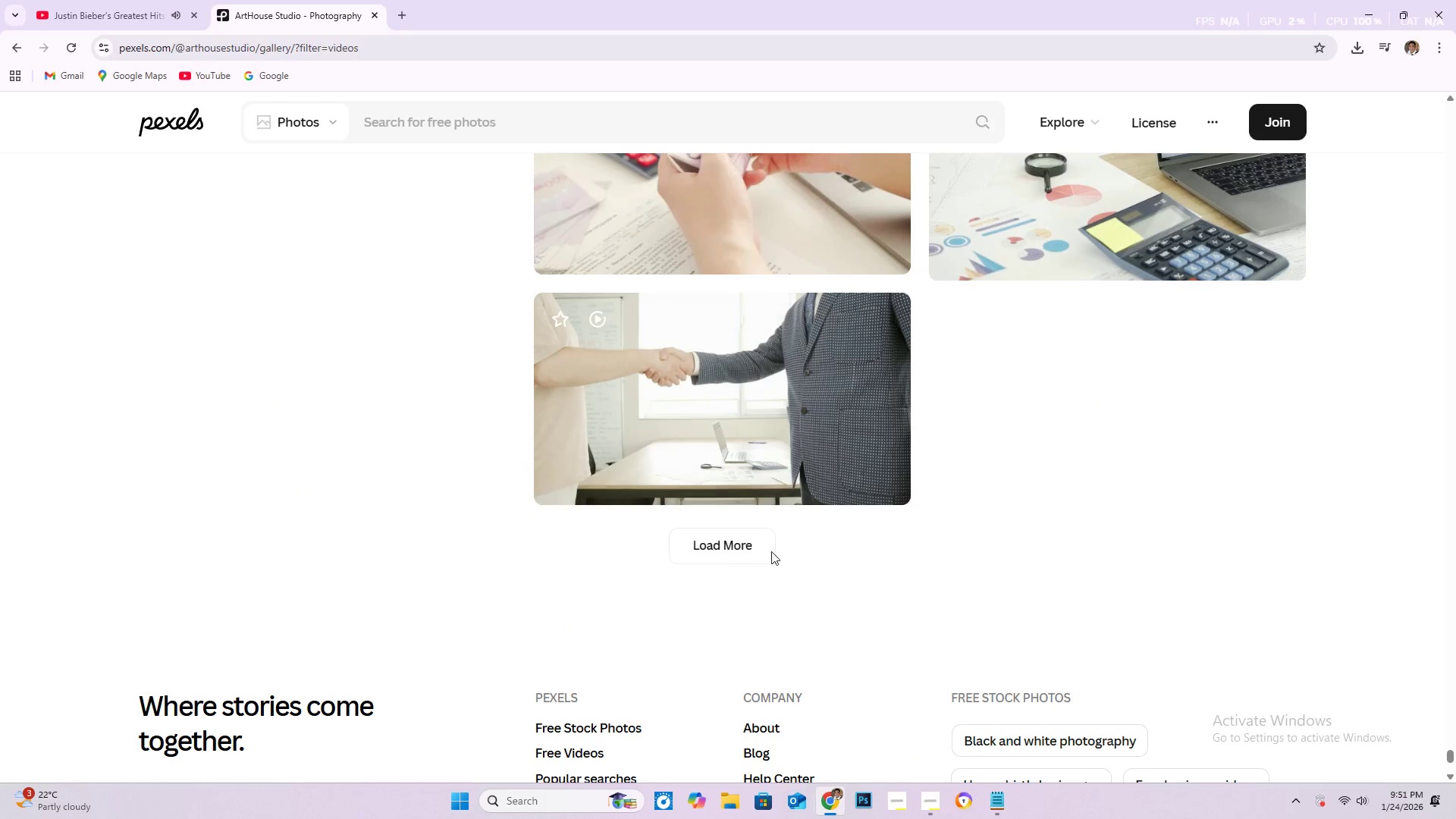 
left_click([742, 545])
 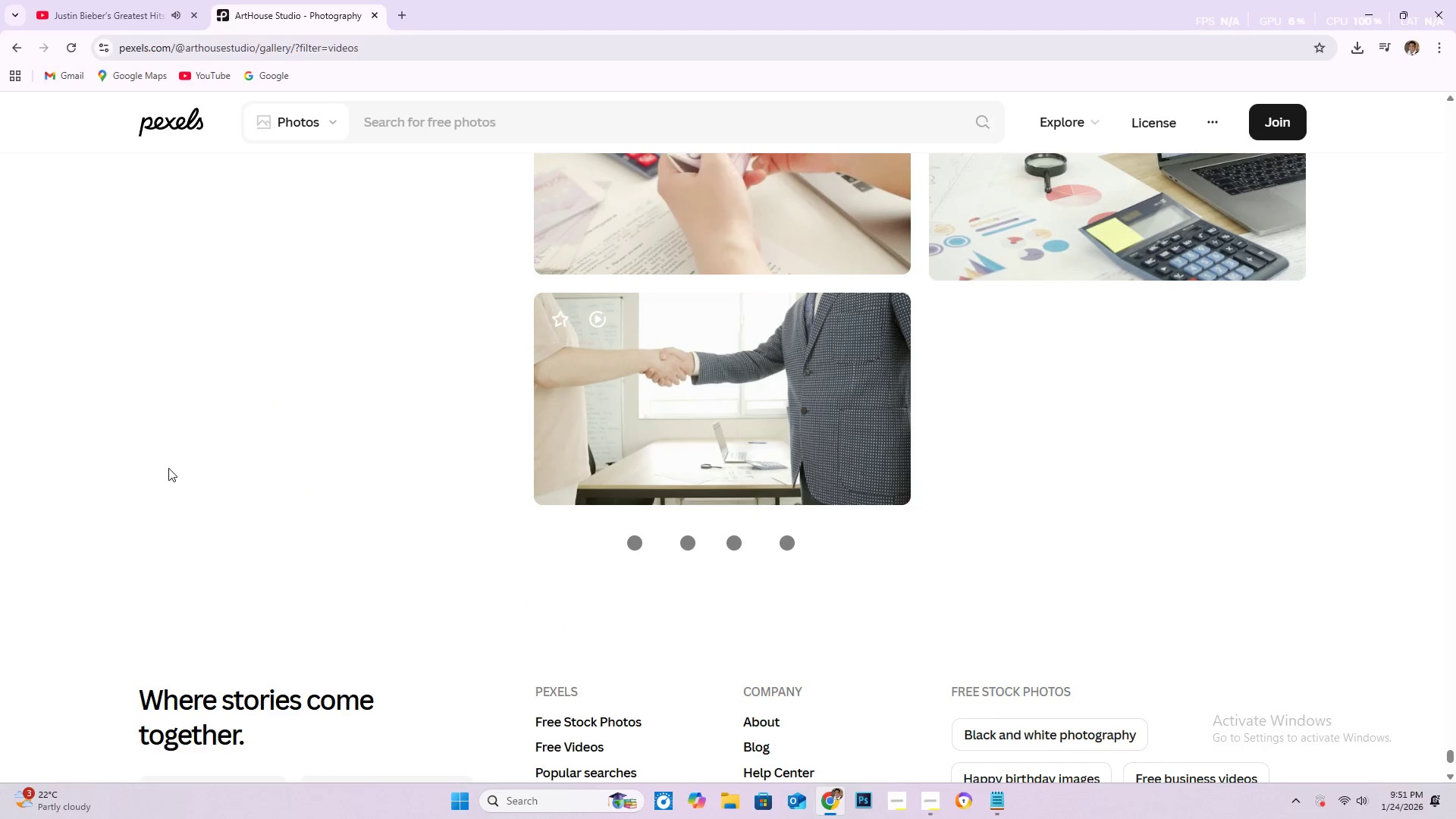 
scroll: coordinate [198, 425], scroll_direction: down, amount: 73.0
 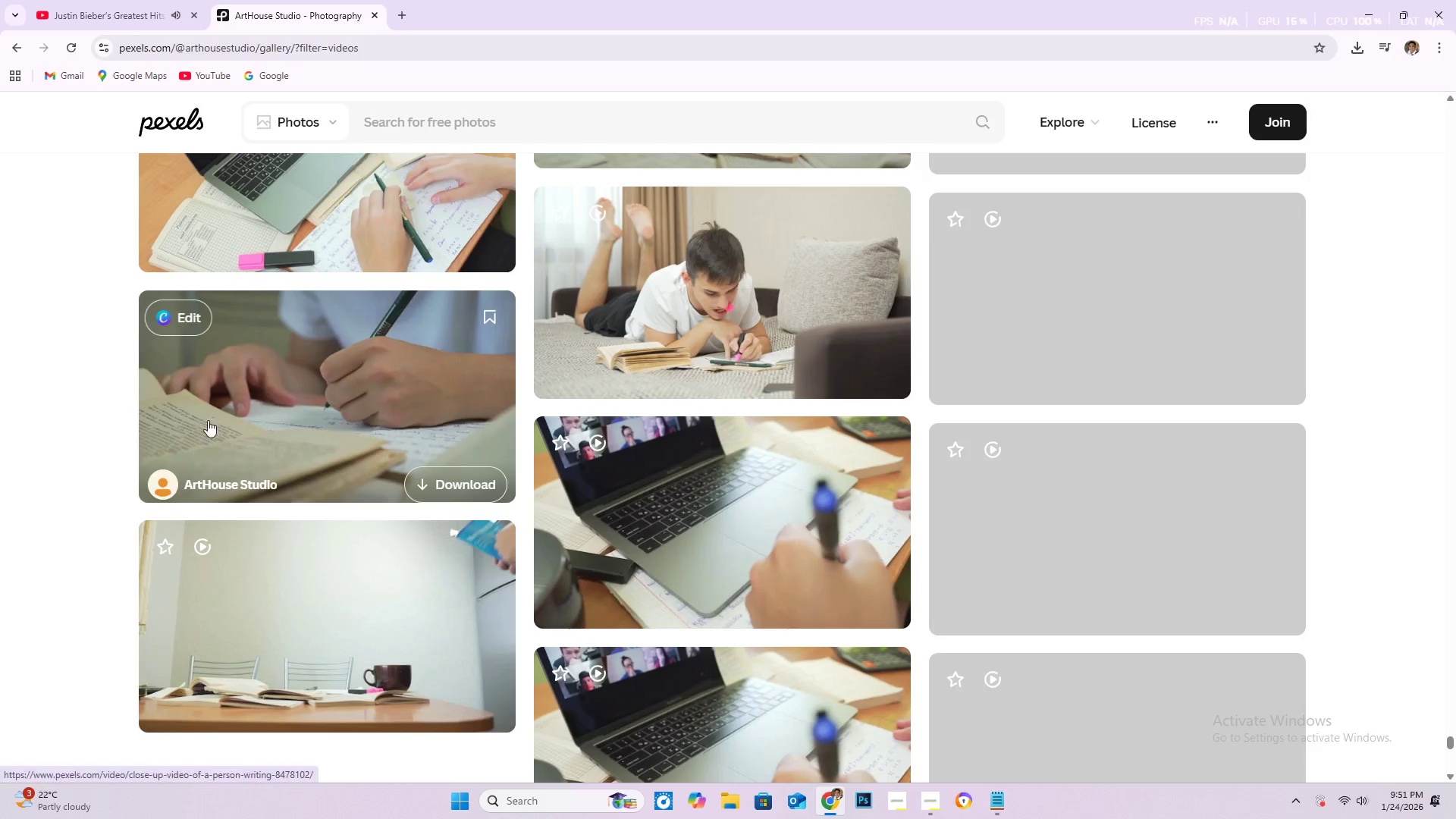 
scroll: coordinate [482, 415], scroll_direction: down, amount: 27.0
 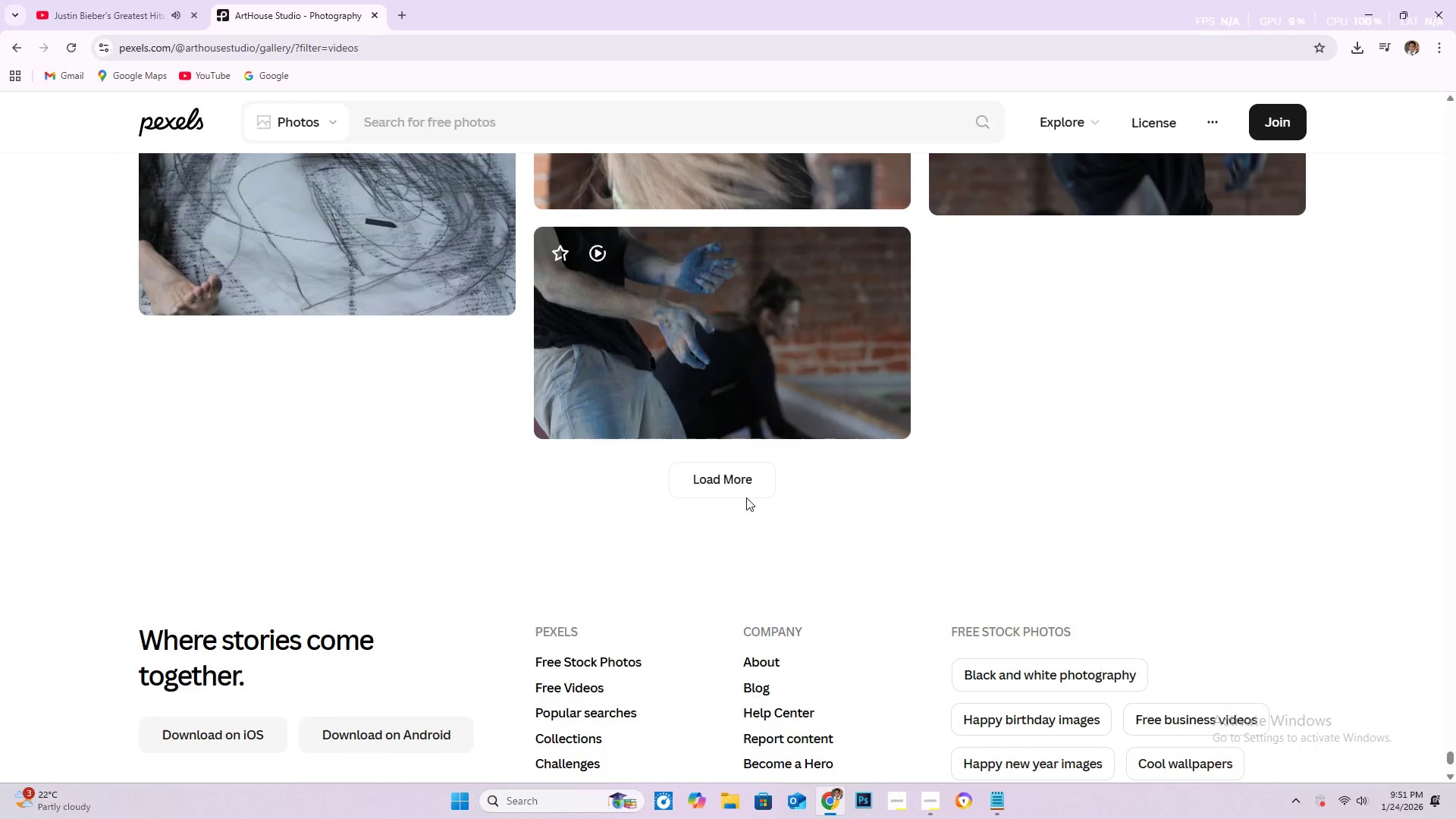 
left_click([746, 486])
 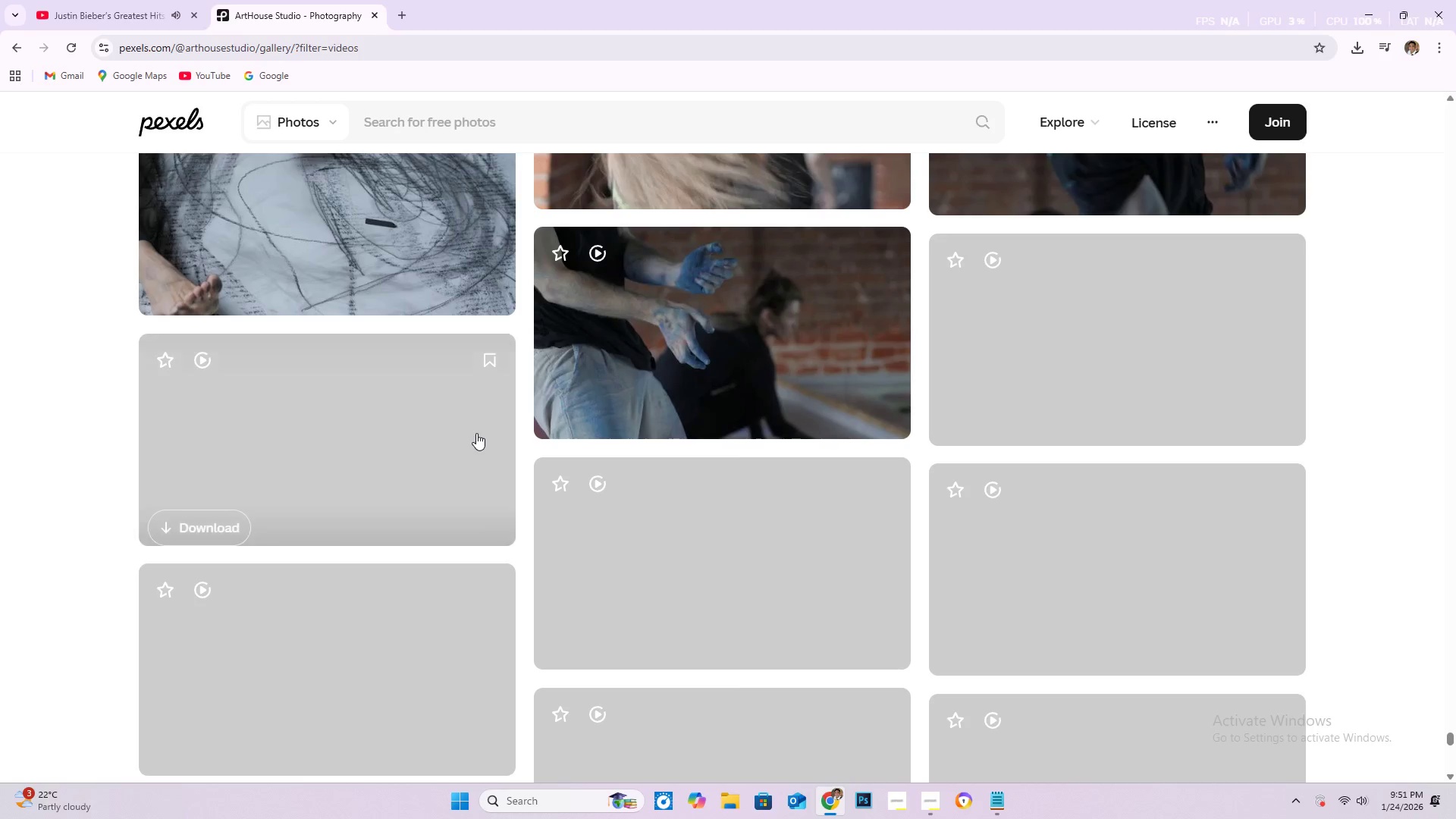 
scroll: coordinate [524, 400], scroll_direction: down, amount: 167.0
 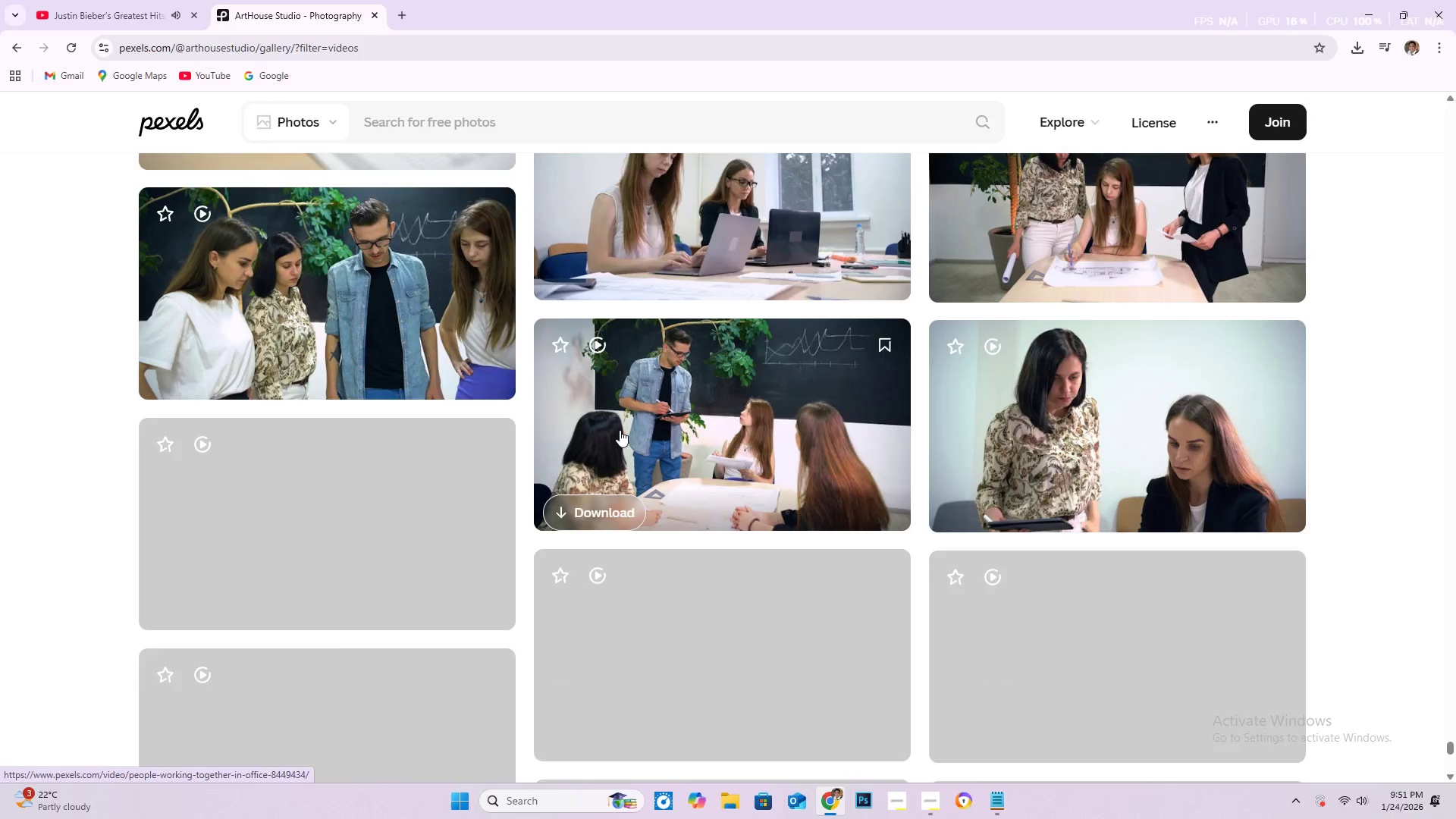 
scroll: coordinate [742, 432], scroll_direction: down, amount: 120.0
 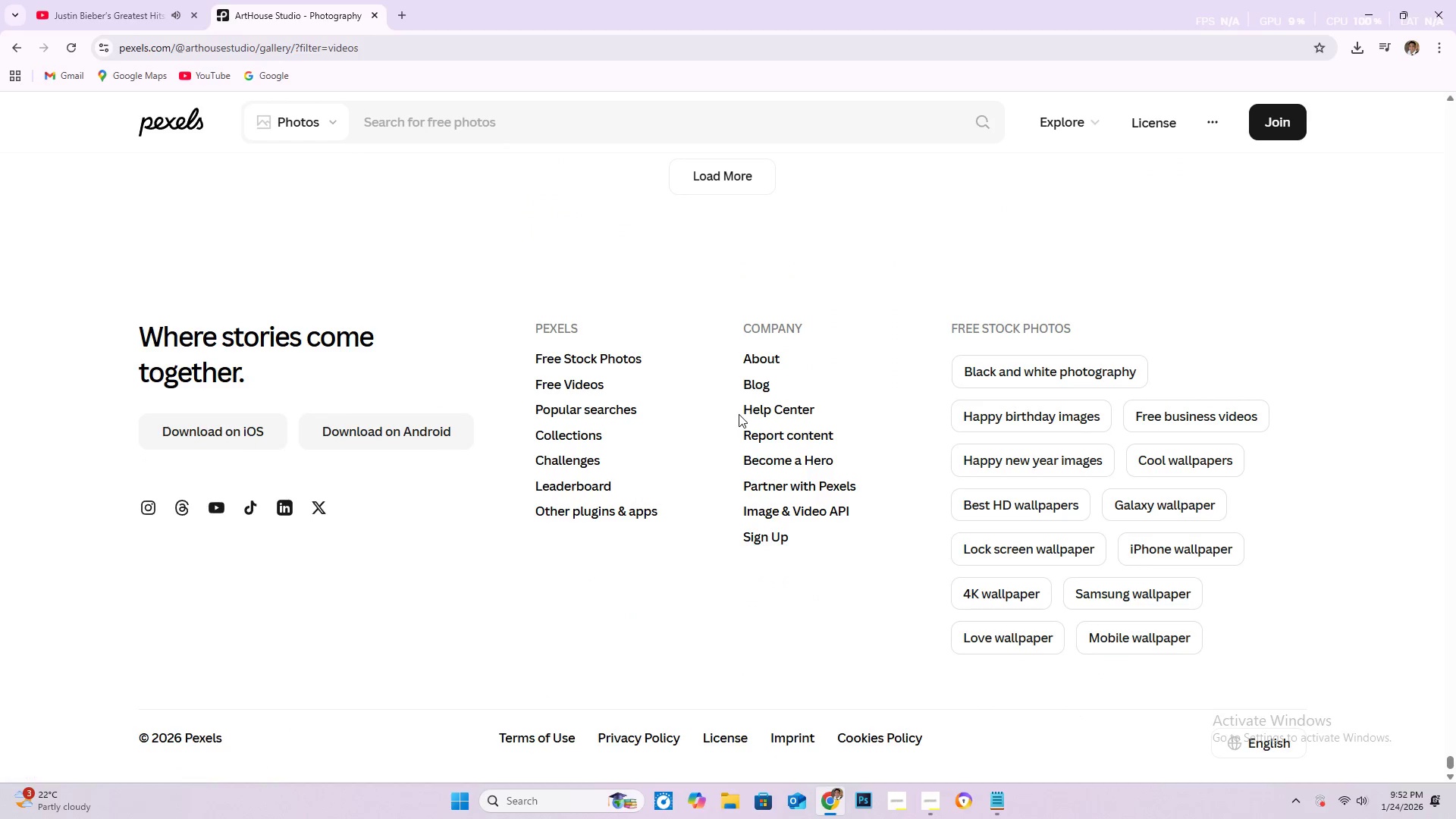 
scroll: coordinate [783, 392], scroll_direction: down, amount: 9.0
 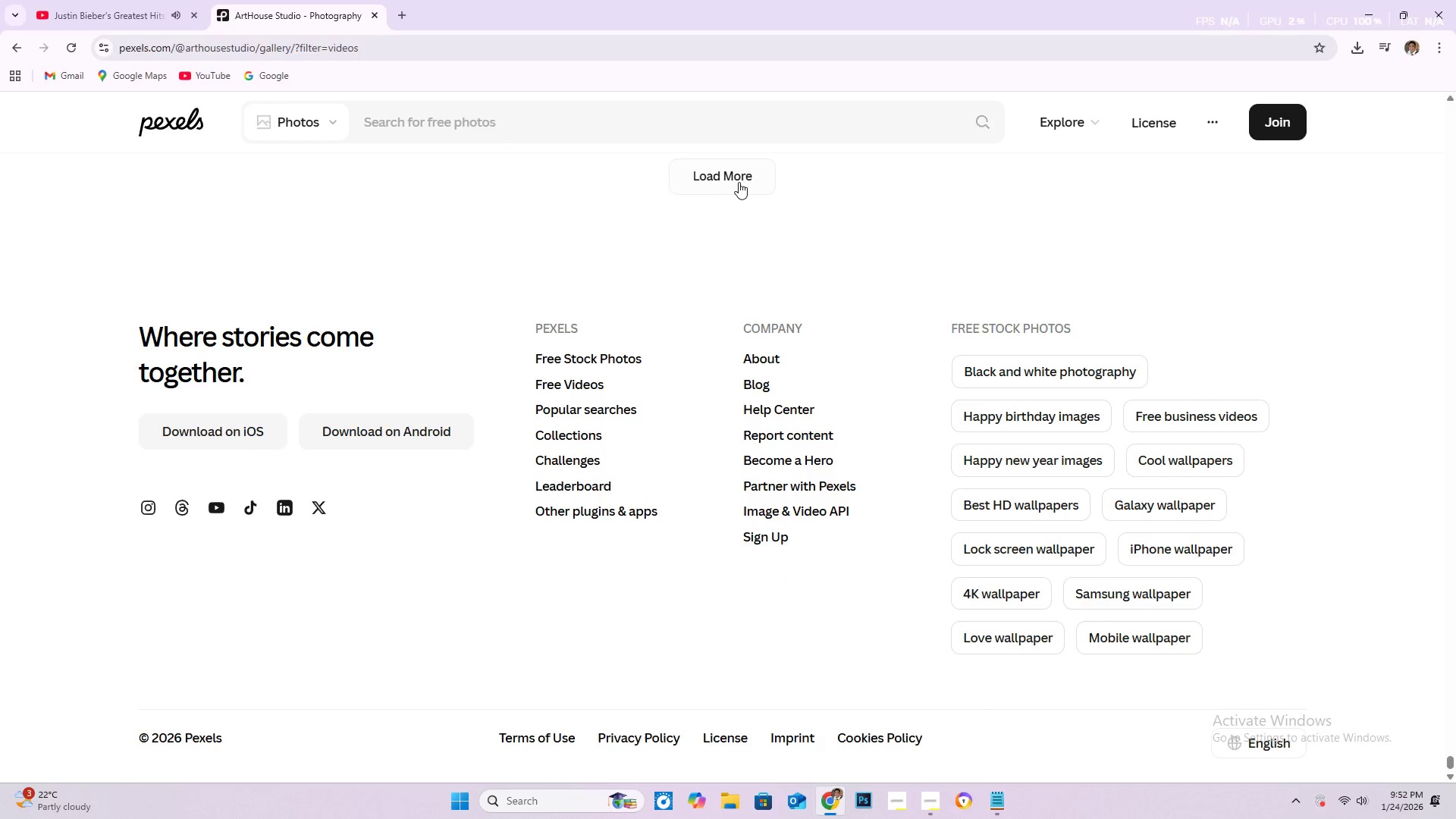 
left_click([741, 177])
 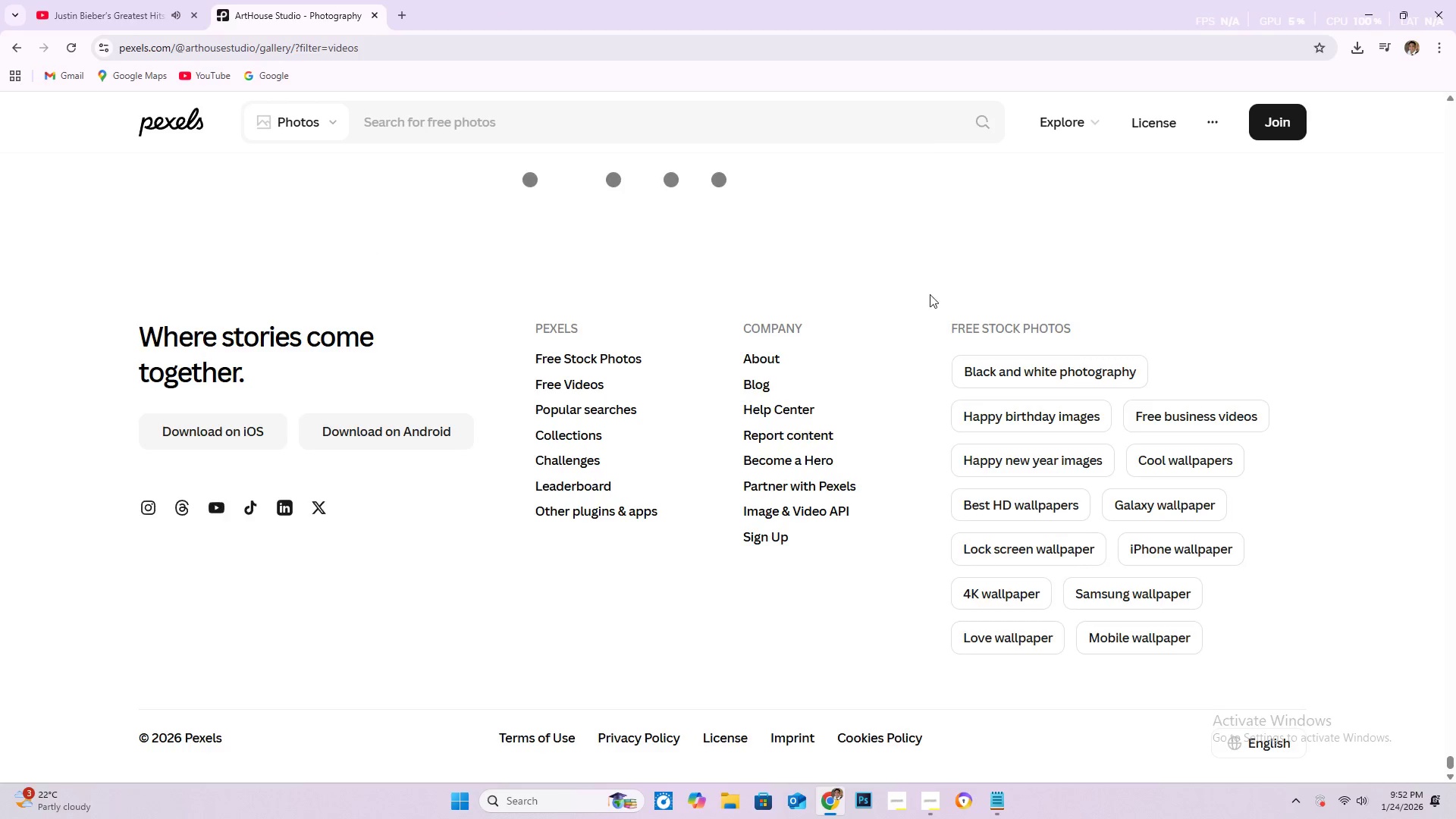 
scroll: coordinate [631, 315], scroll_direction: down, amount: 20.0
 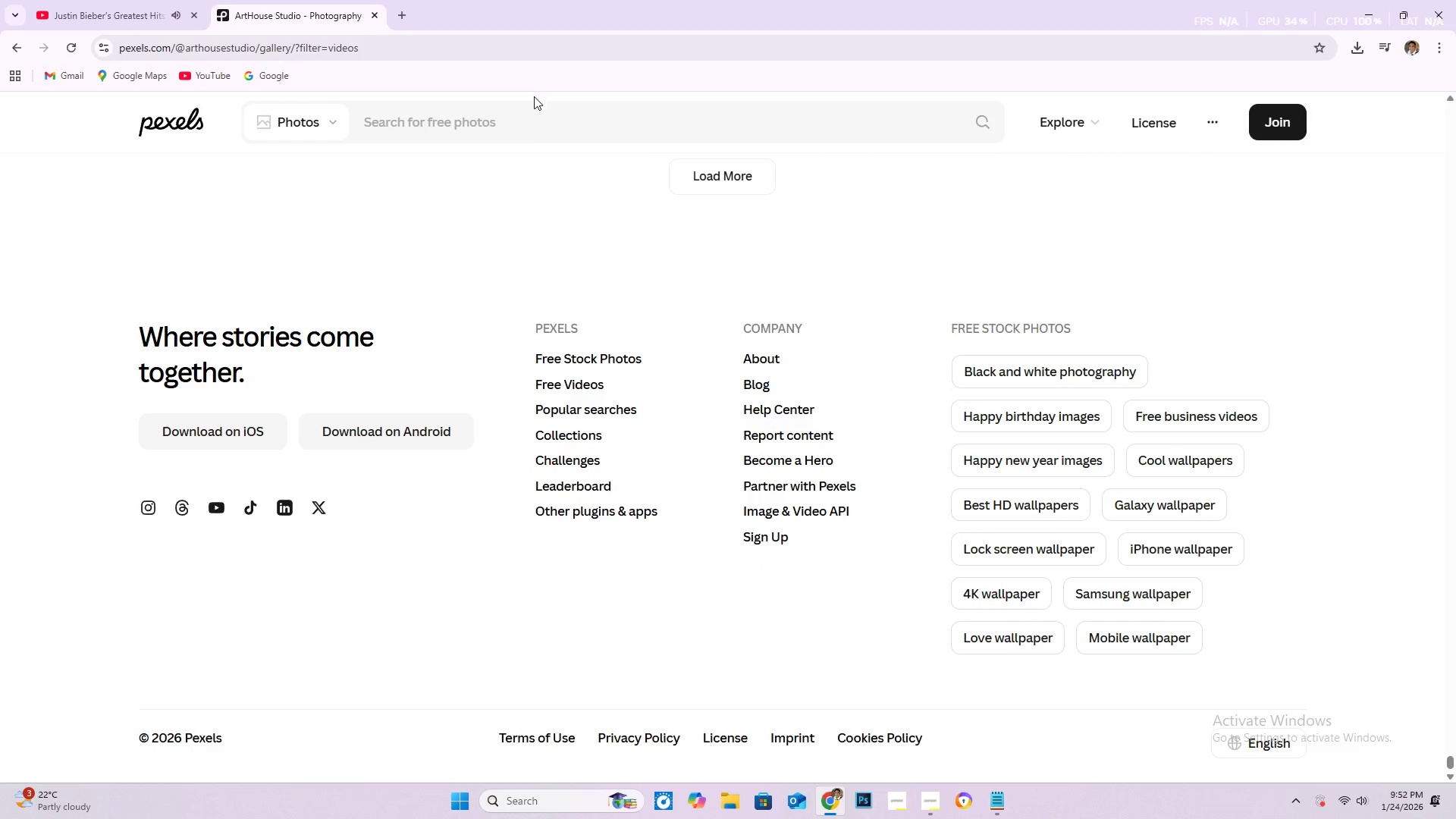 
left_click([530, 128])
 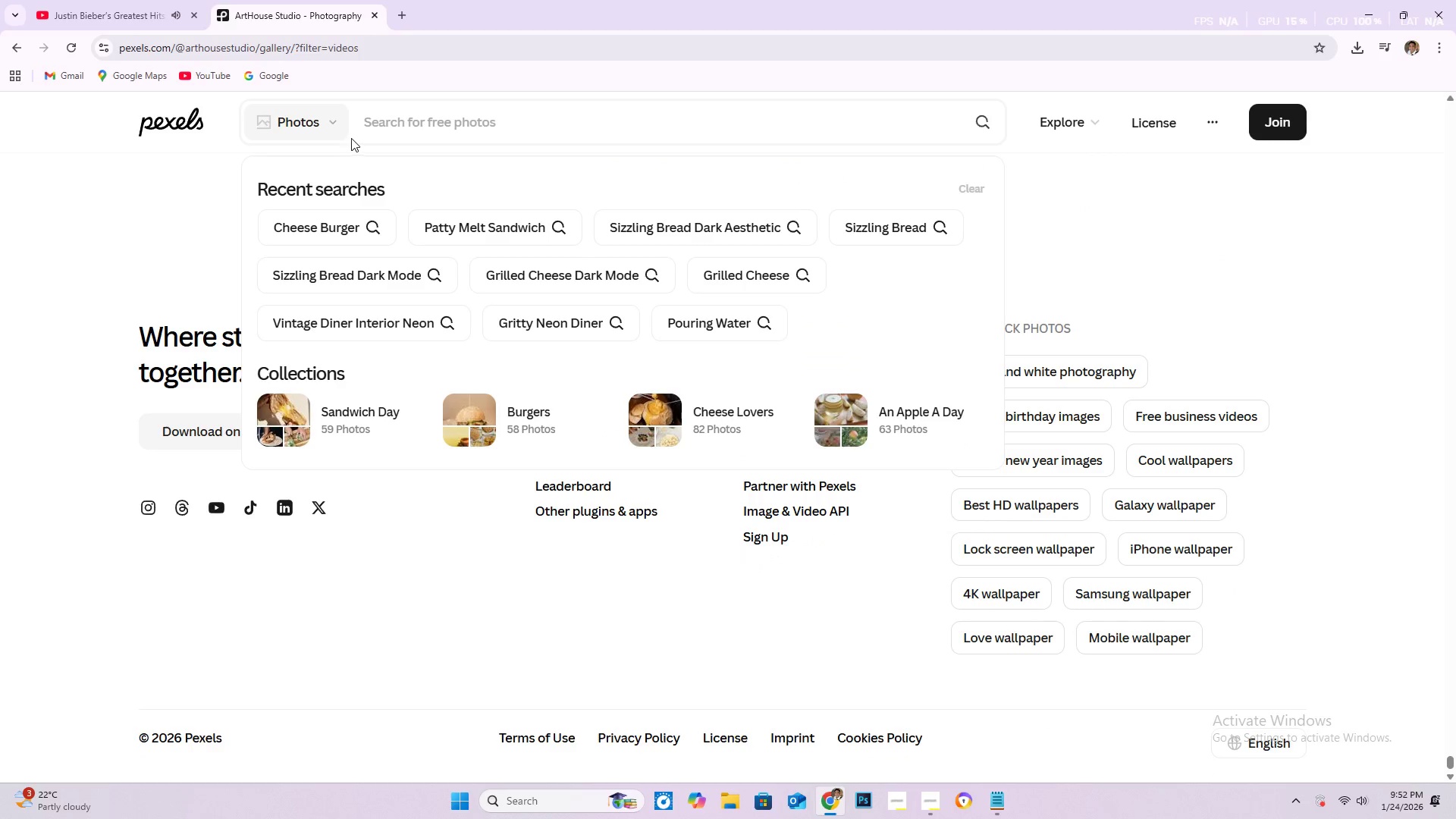 
left_click([334, 124])
 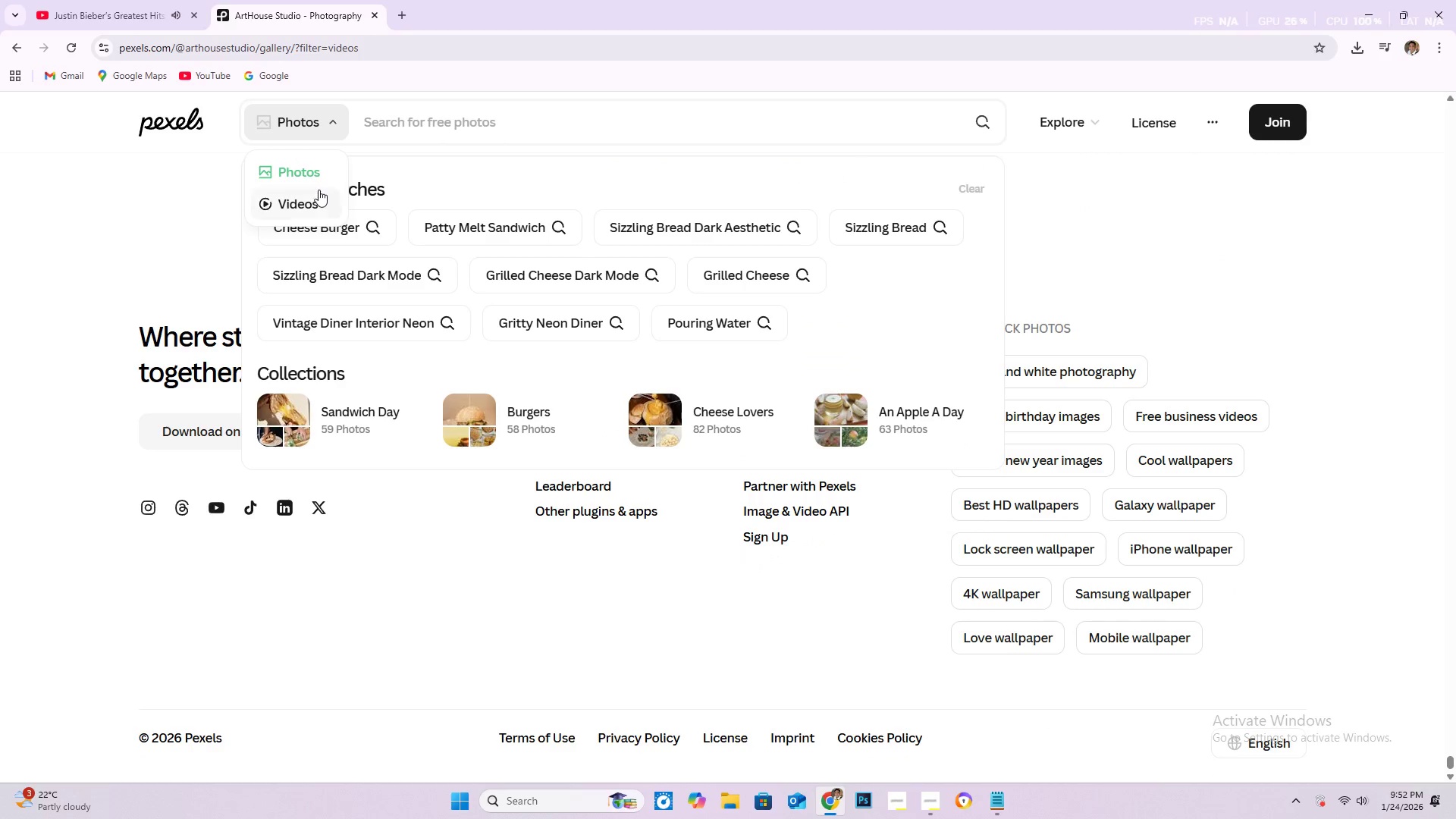 
left_click([318, 191])
 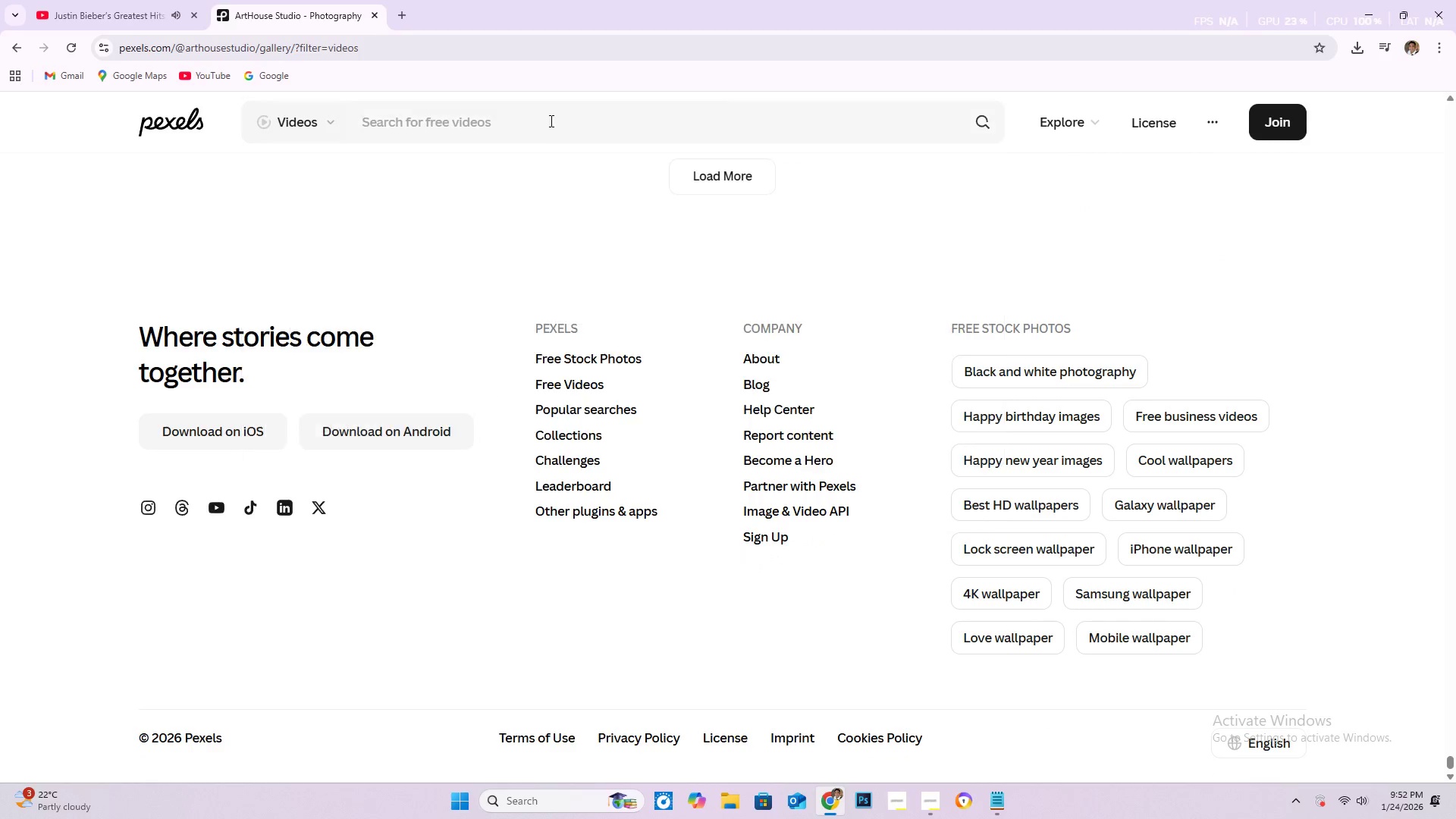 
left_click([526, 122])
 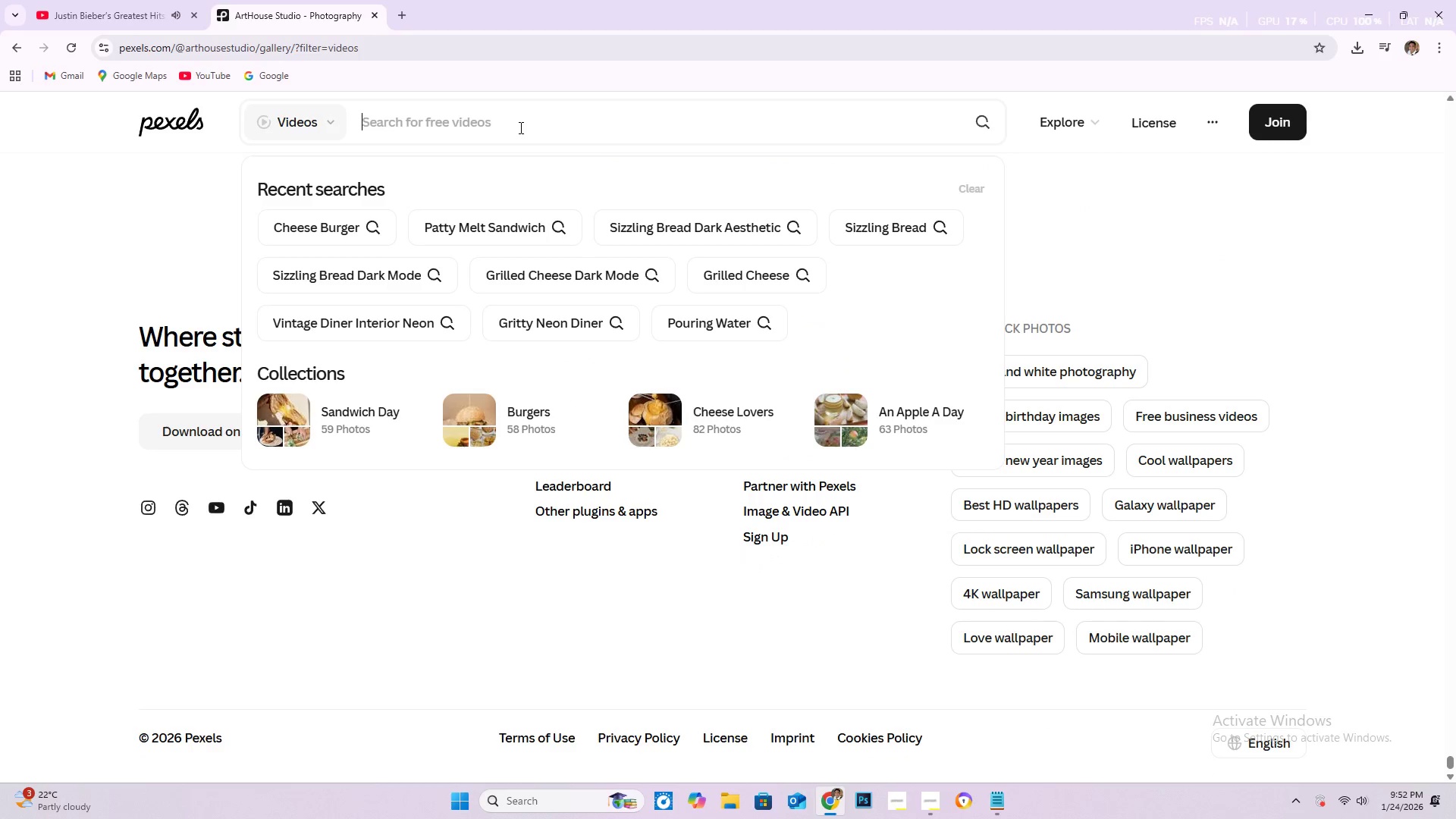 
type(making meltef)
key(Backspace)
type(d cheese sandwich)
 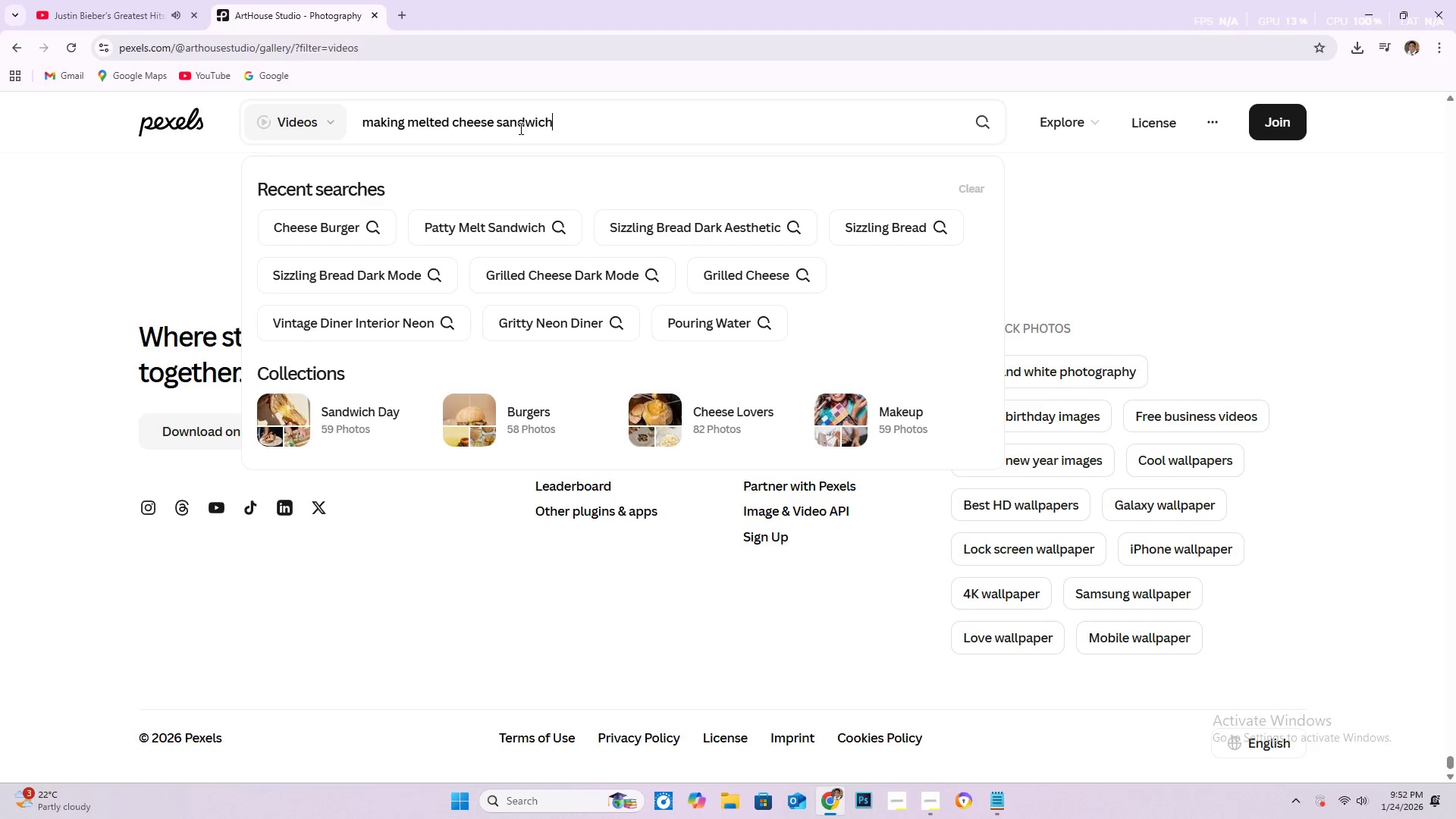 
key(Enter)
 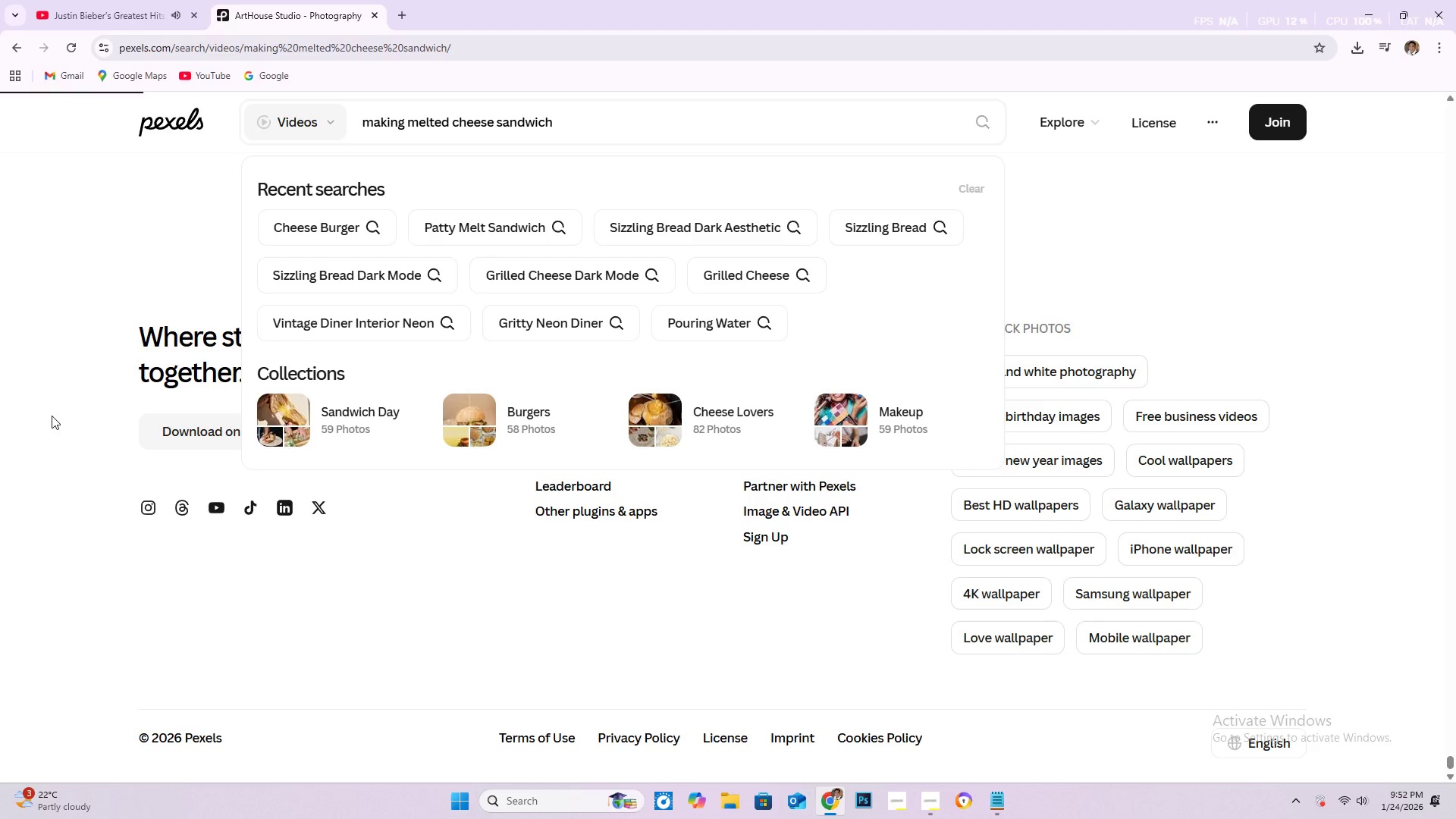 
wait(5.19)
 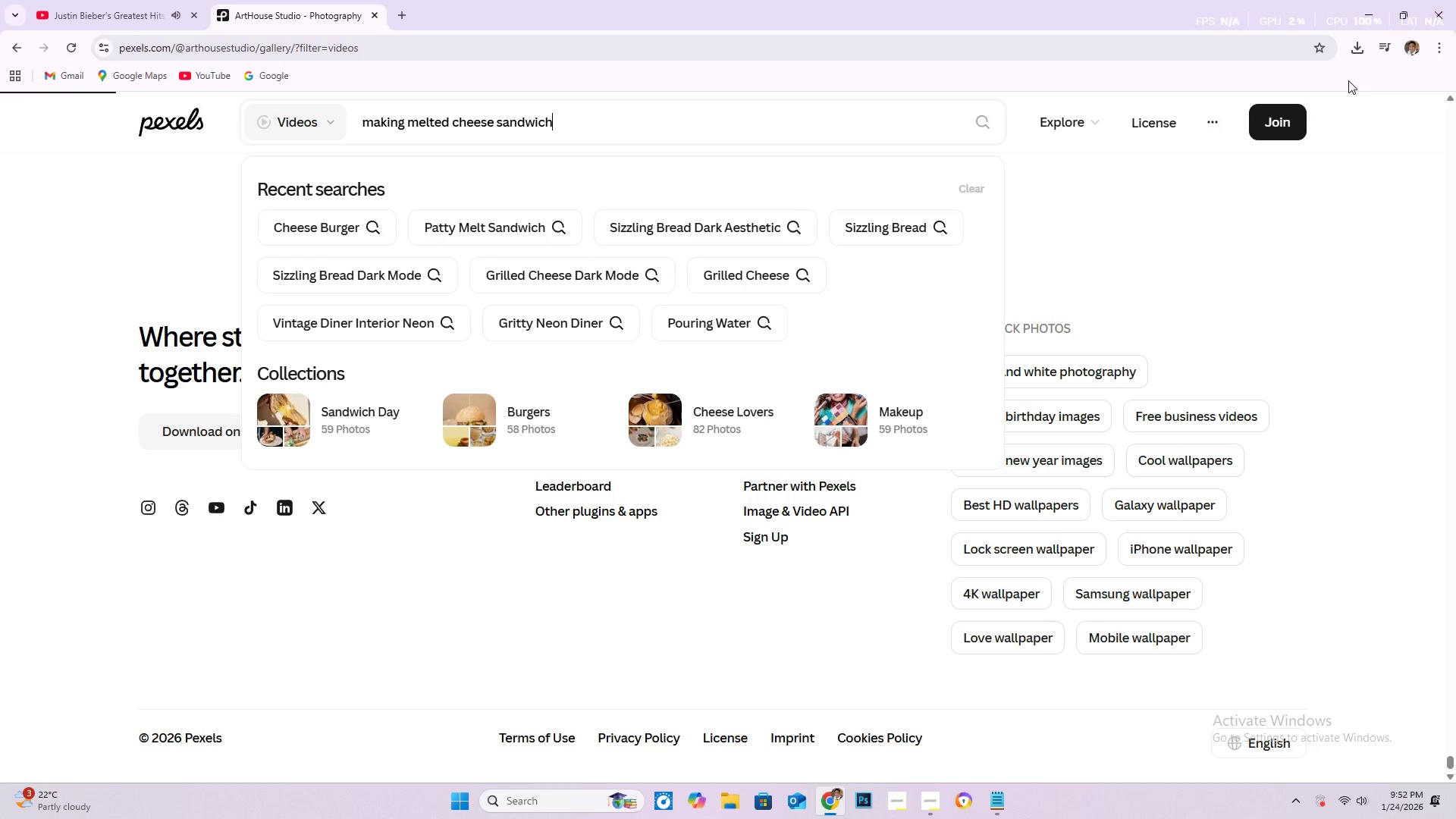 
scroll: coordinate [73, 510], scroll_direction: down, amount: 9.0
 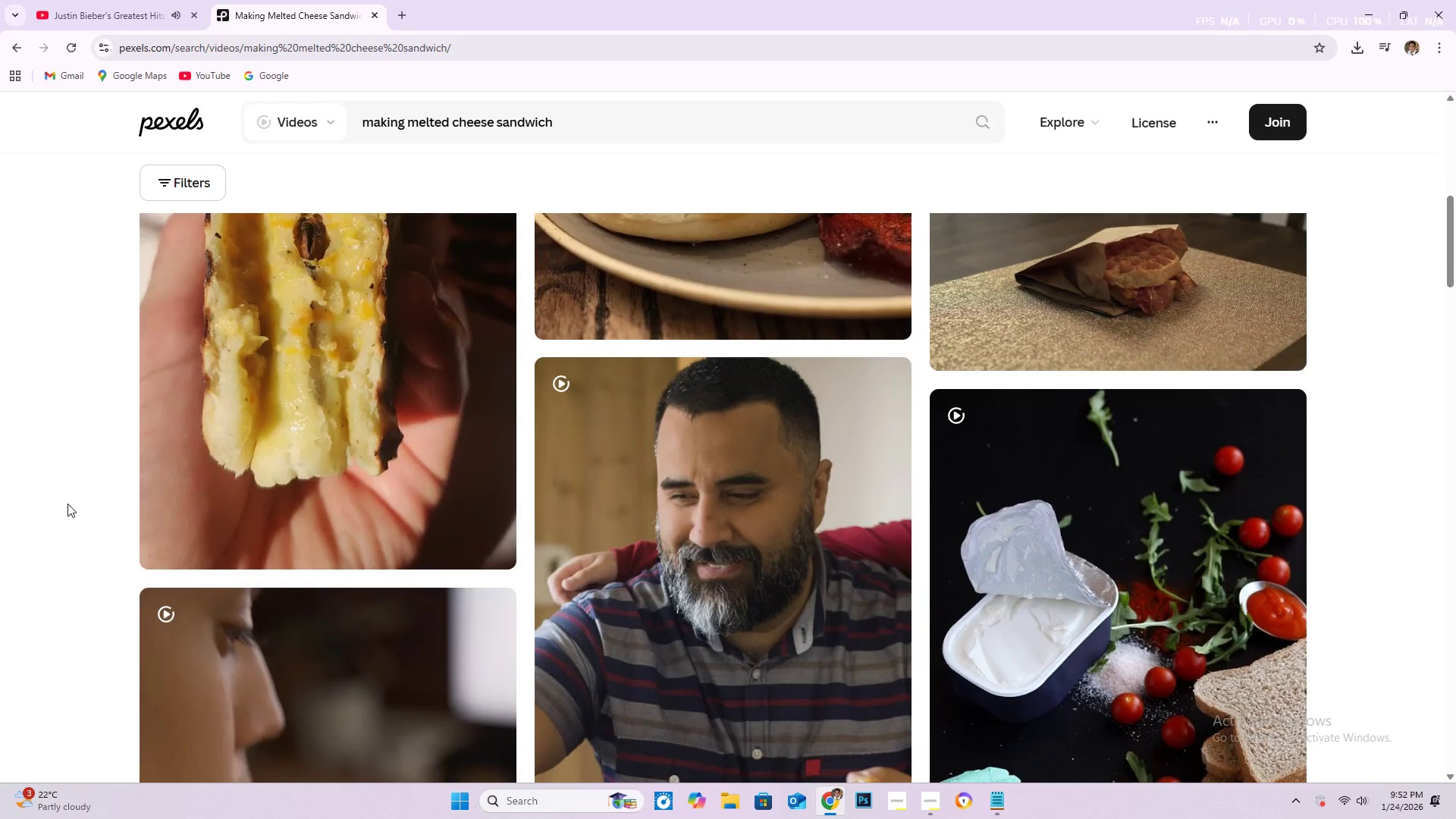 
scroll: coordinate [67, 504], scroll_direction: up, amount: 3.0
 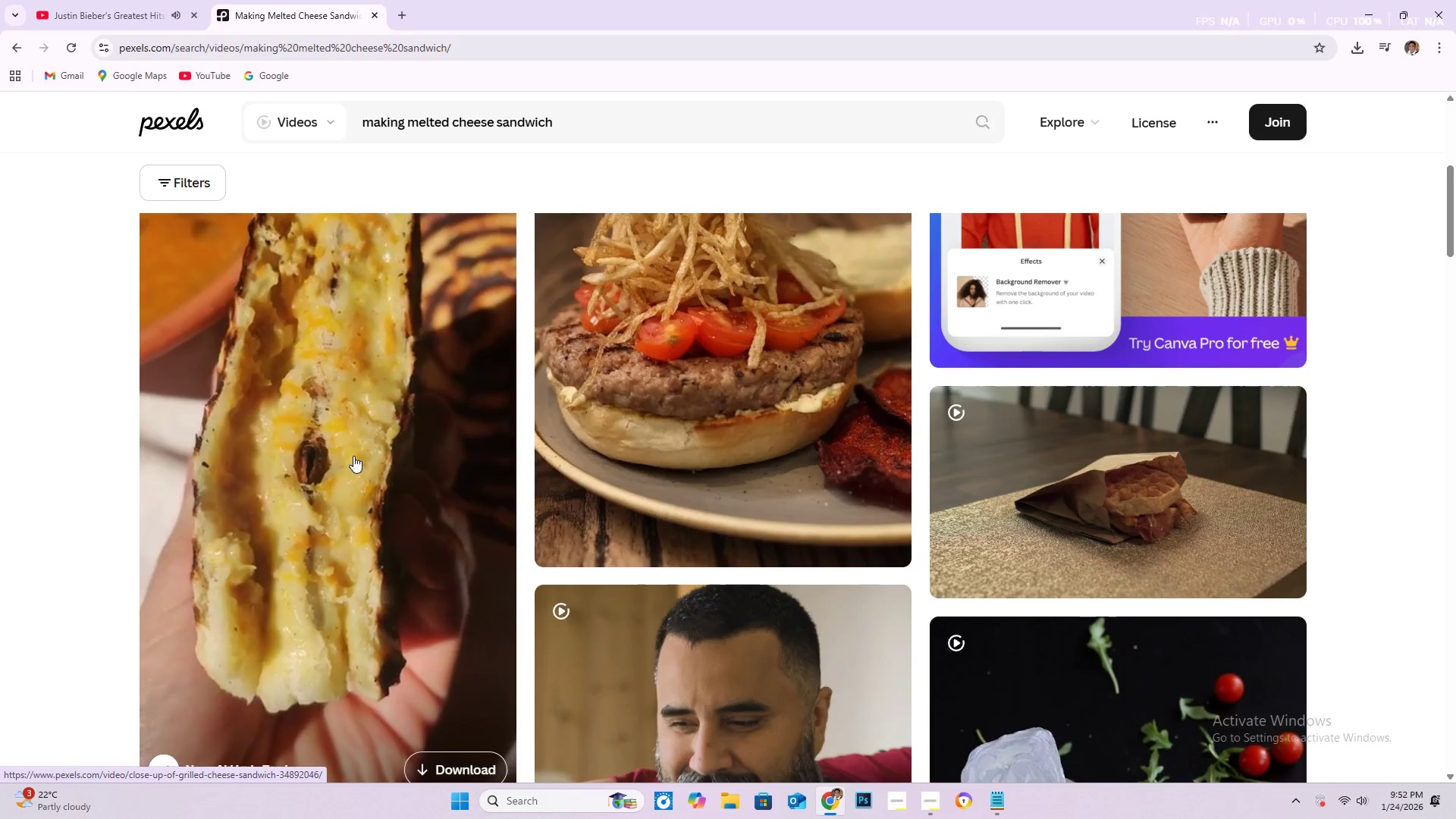 
left_click([353, 456])
 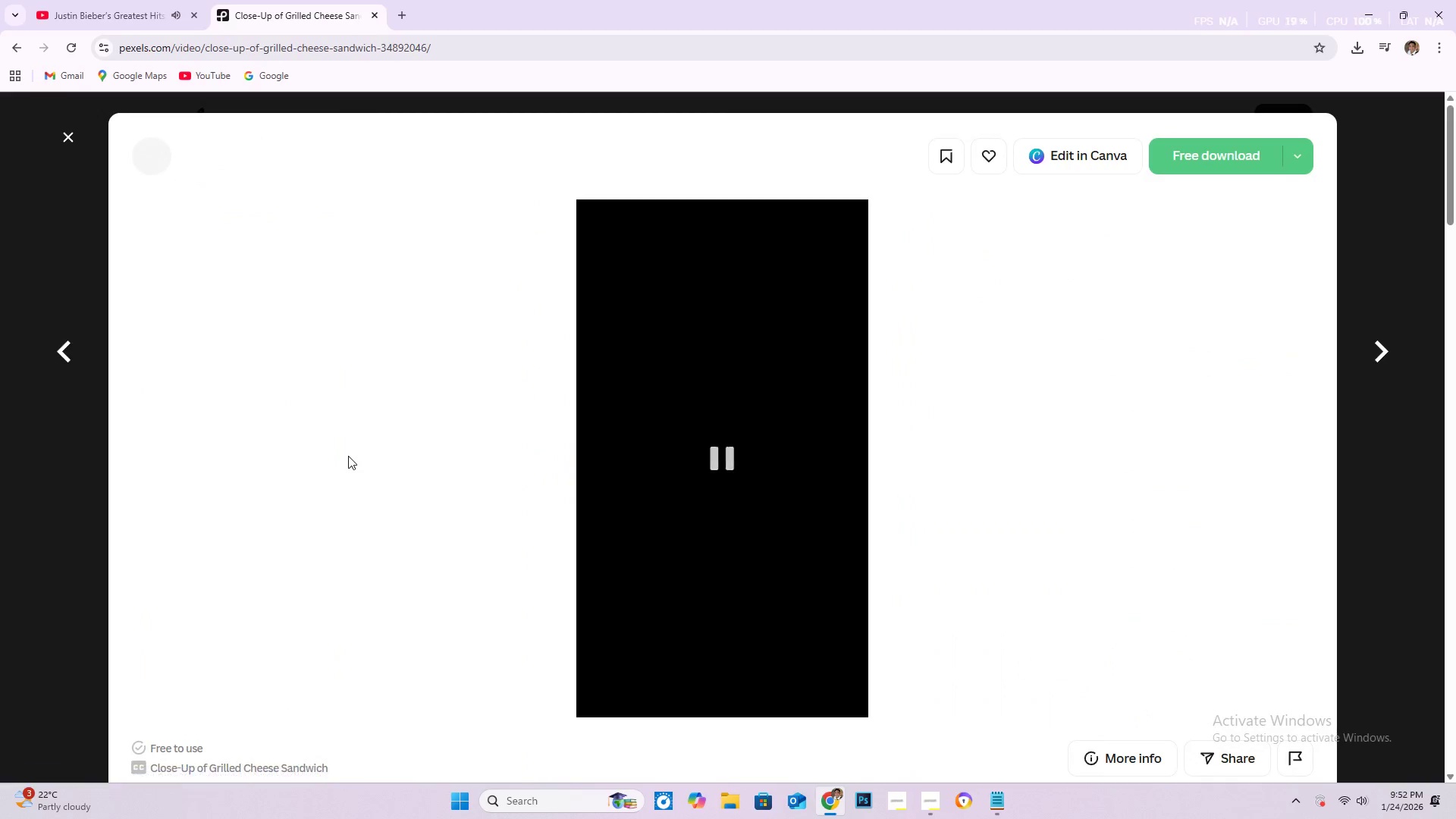 
scroll: coordinate [1239, 380], scroll_direction: down, amount: 17.0
 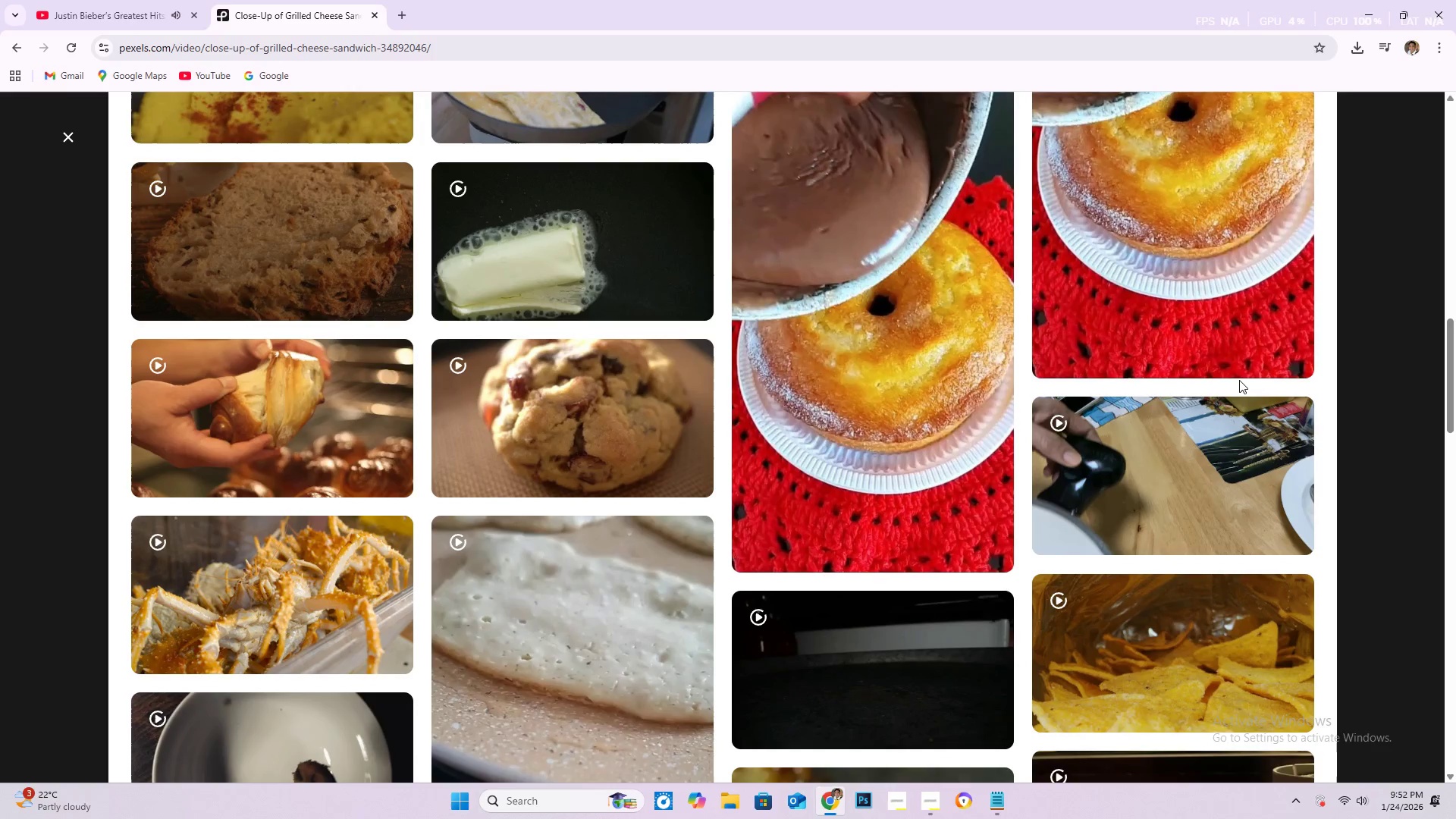 
scroll: coordinate [692, 382], scroll_direction: down, amount: 30.0
 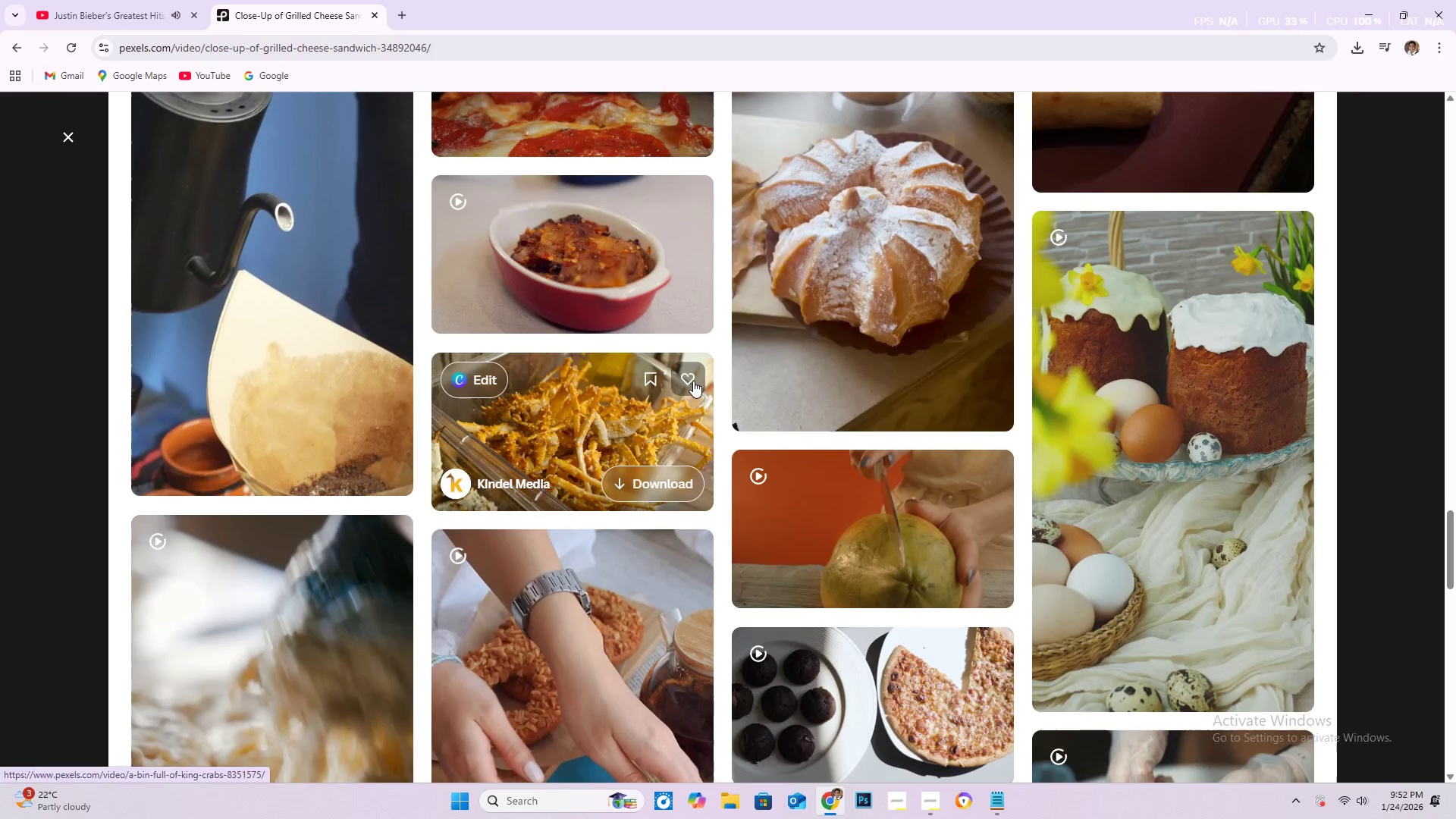 
scroll: coordinate [932, 392], scroll_direction: down, amount: 57.0
 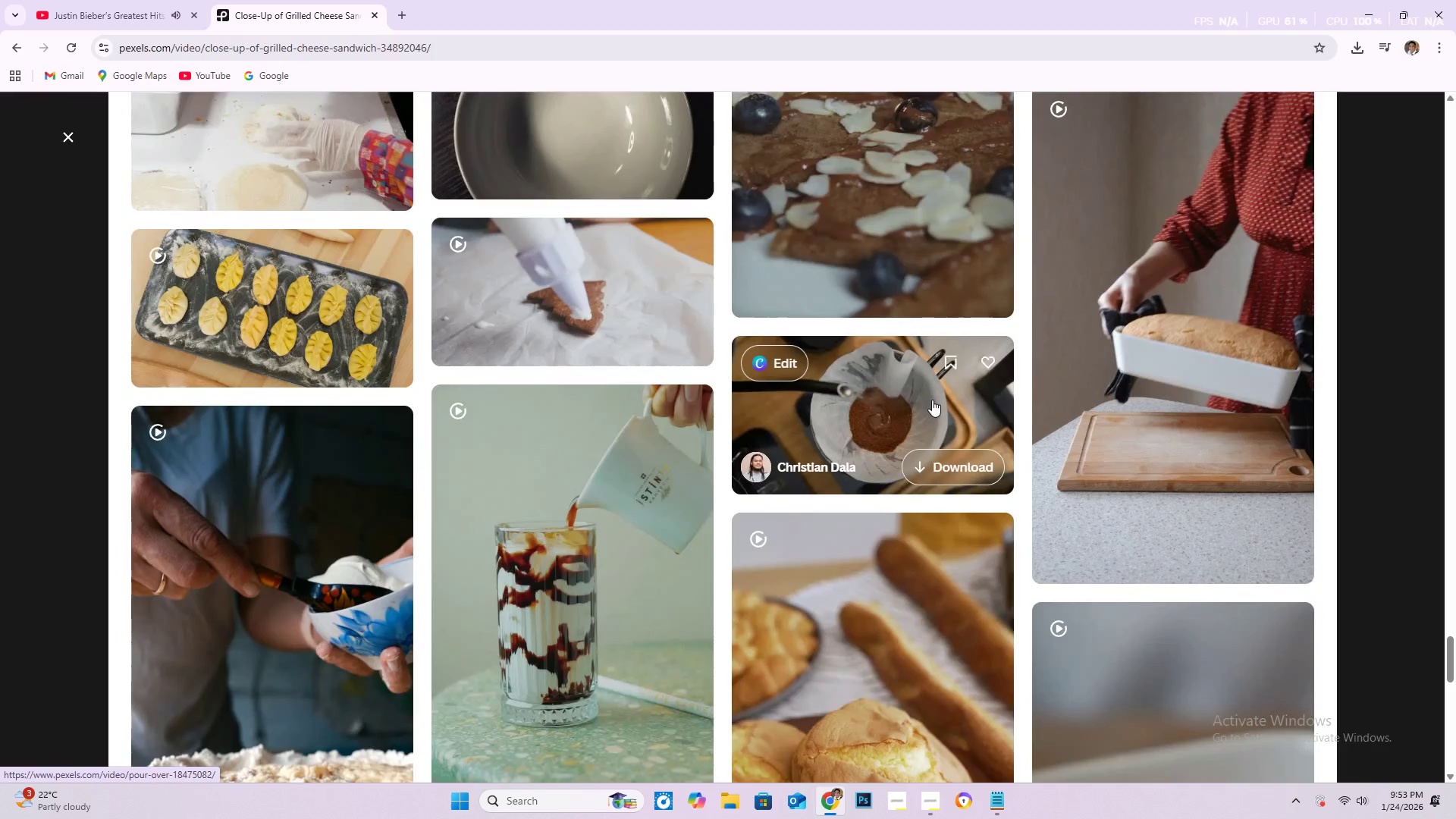 
scroll: coordinate [852, 597], scroll_direction: down, amount: 11.0
 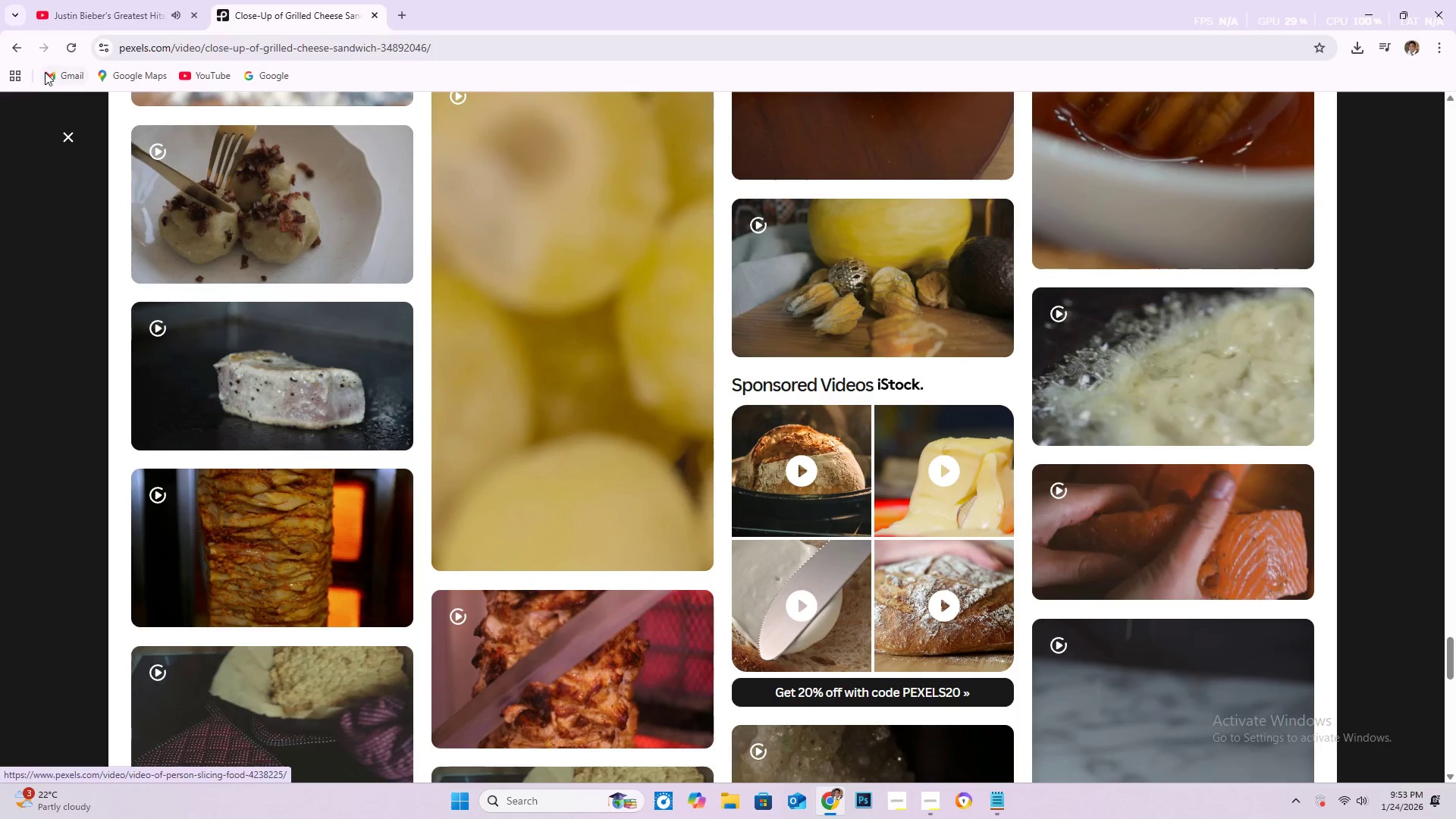 
left_click([11, 47])
 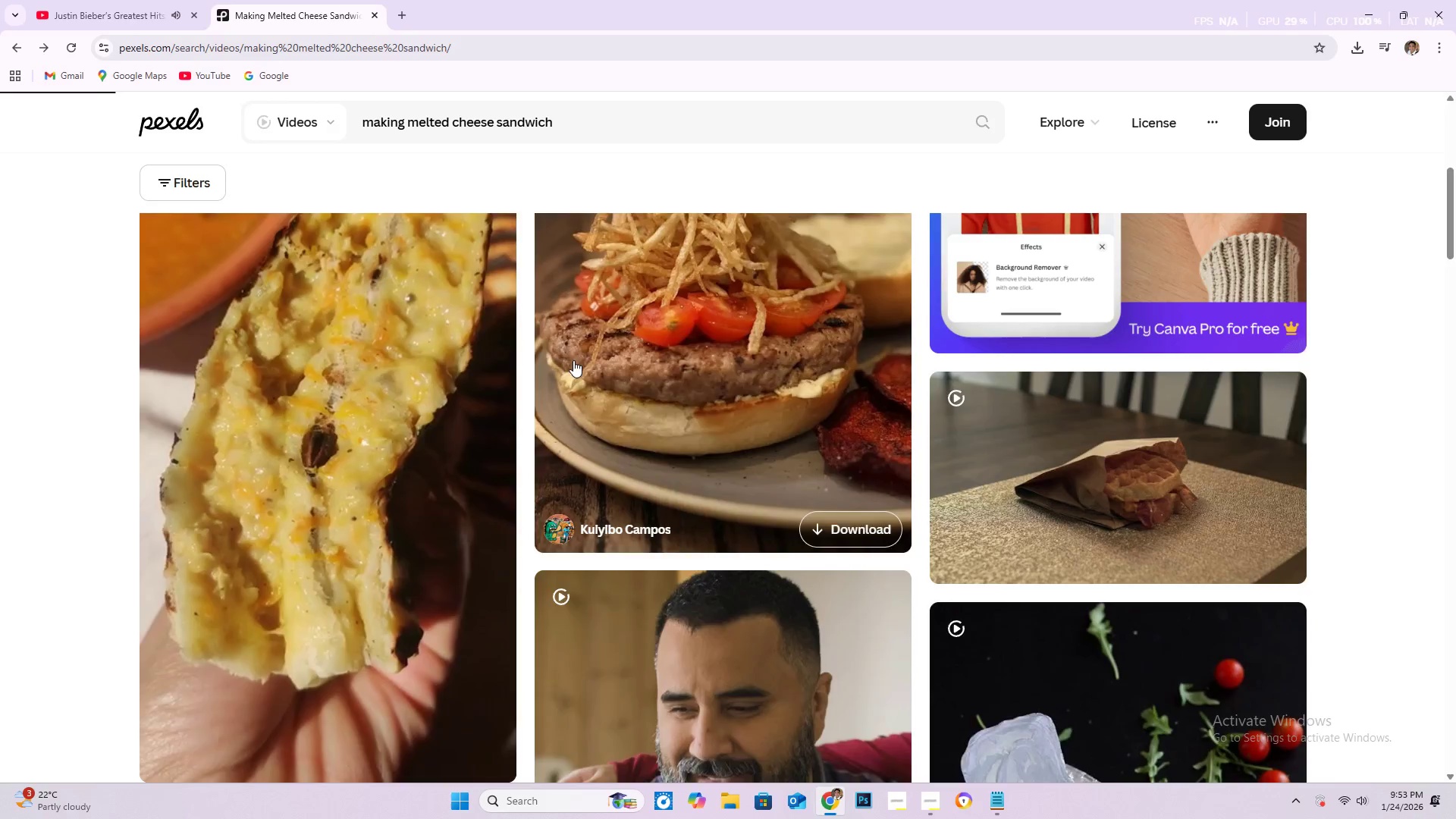 
scroll: coordinate [330, 432], scroll_direction: down, amount: 17.0
 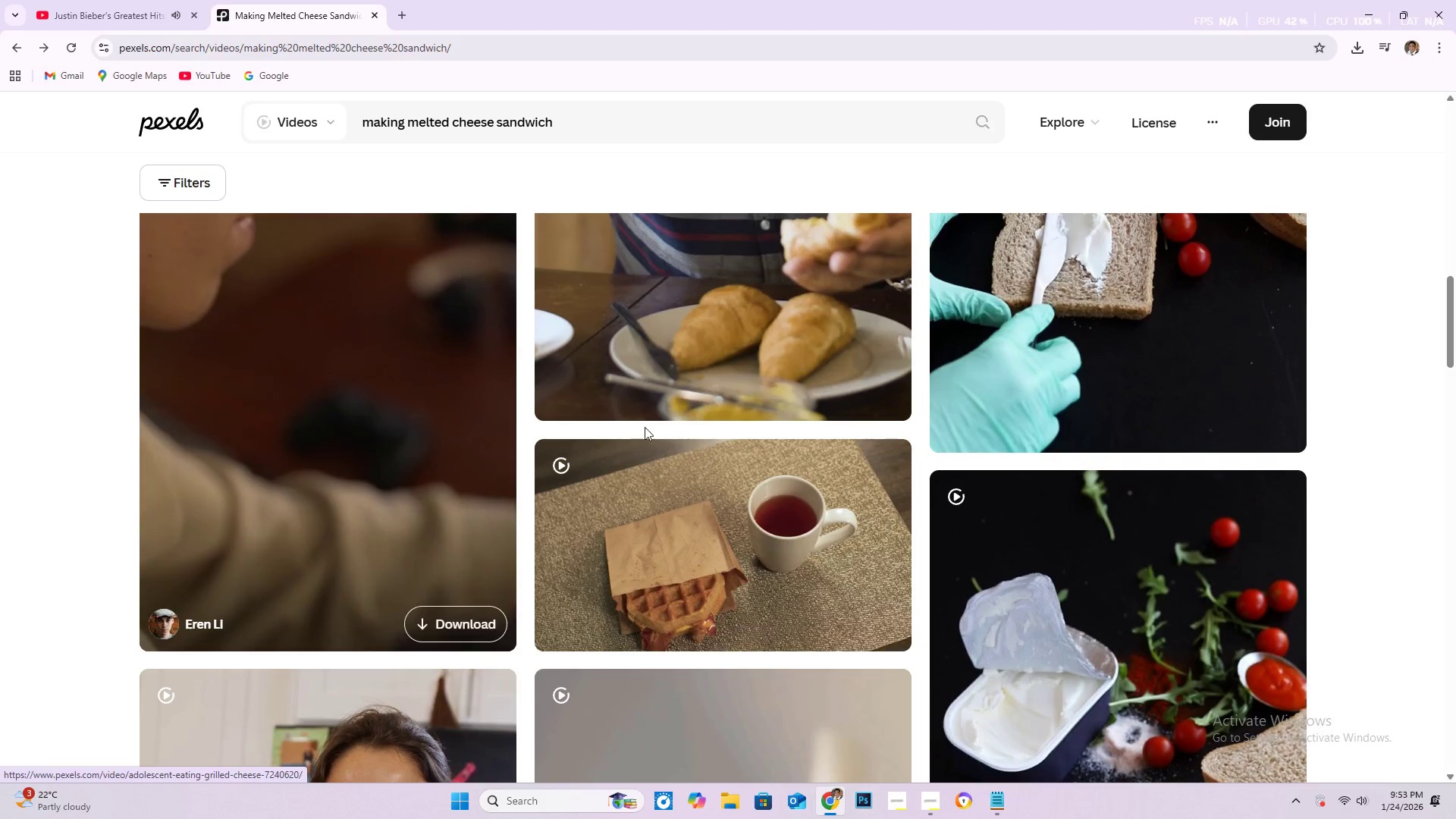 
scroll: coordinate [1172, 428], scroll_direction: up, amount: 4.0
 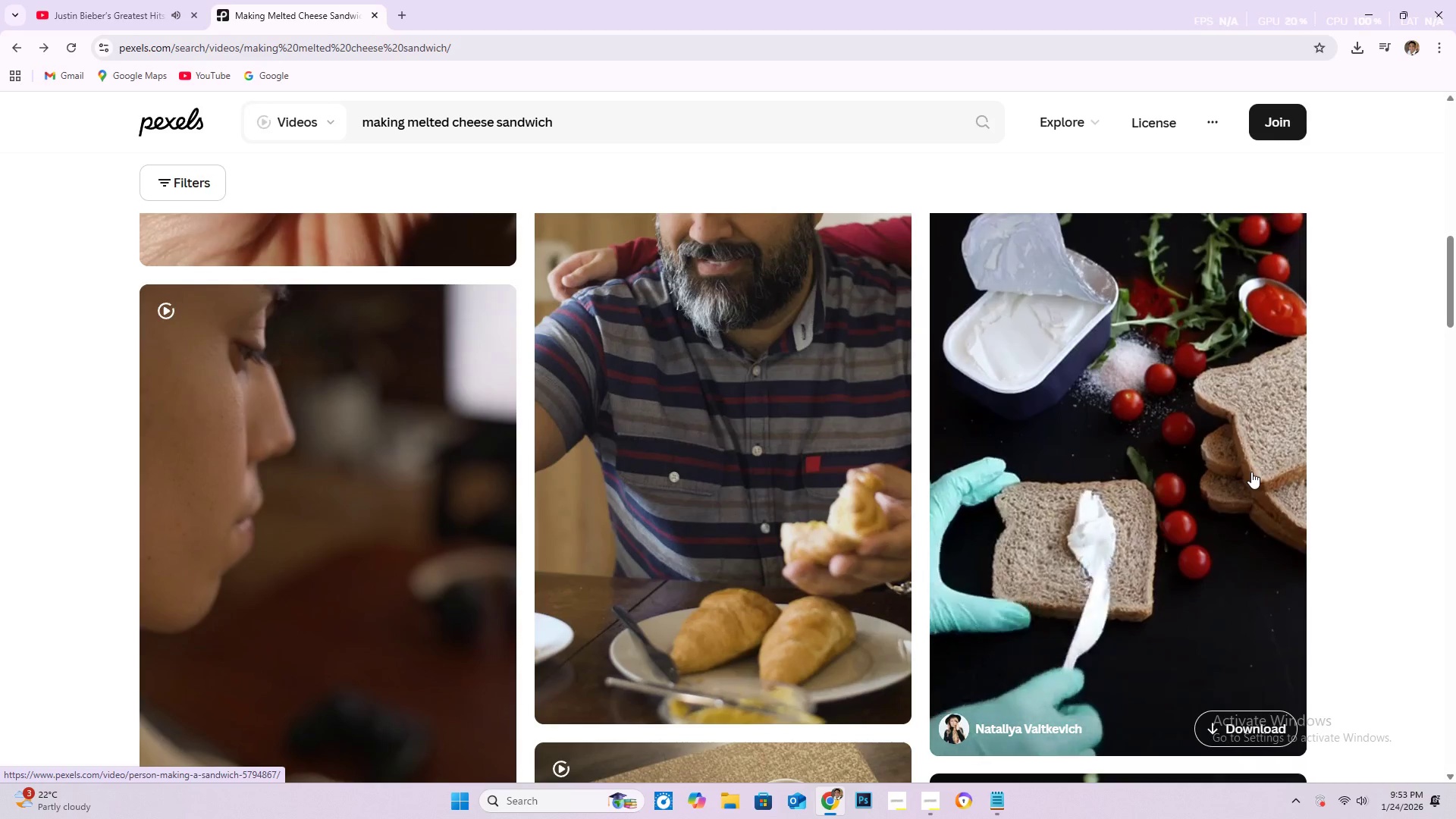 
scroll: coordinate [426, 459], scroll_direction: down, amount: 40.0
 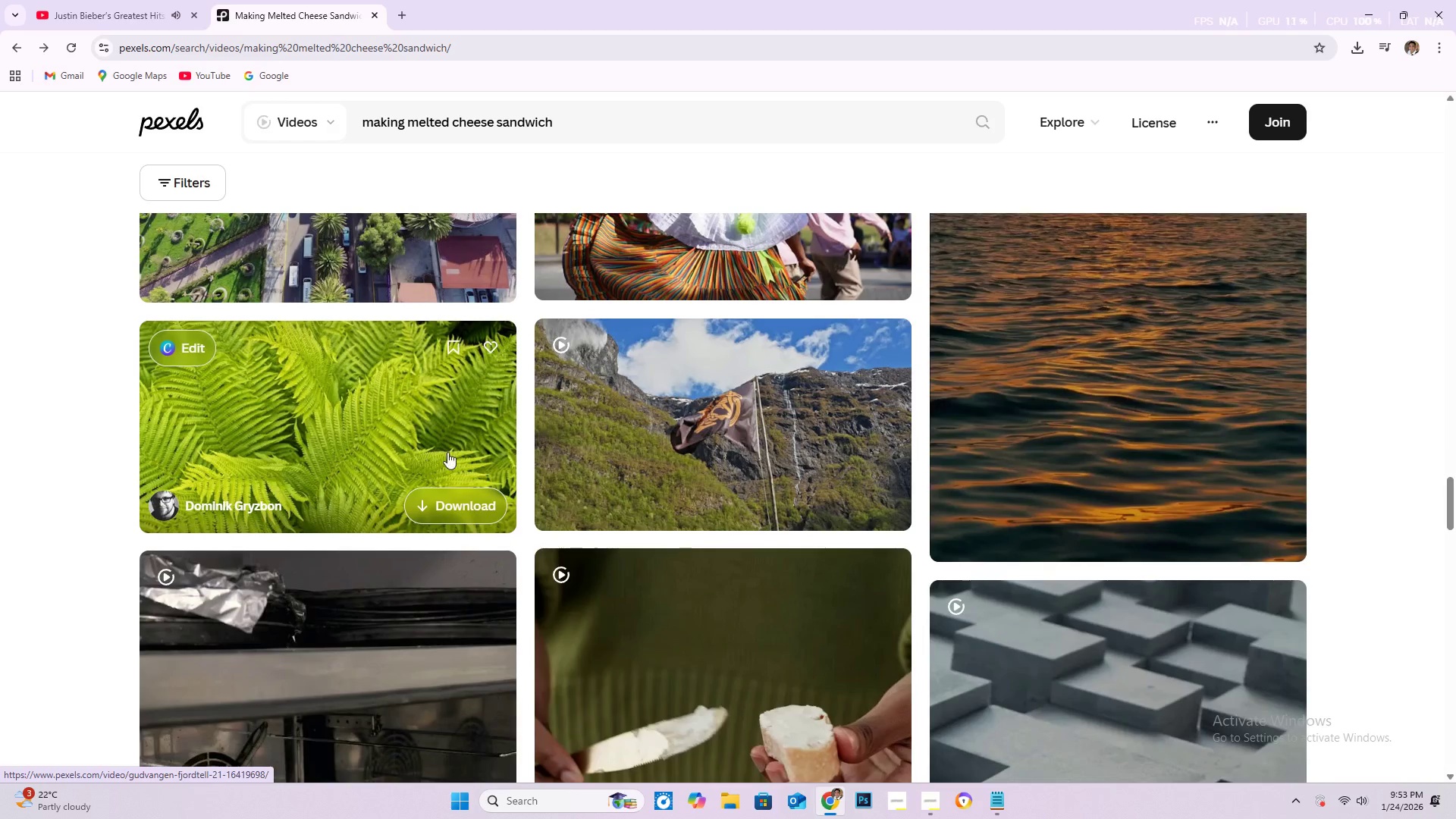 
scroll: coordinate [706, 400], scroll_direction: down, amount: 16.0
 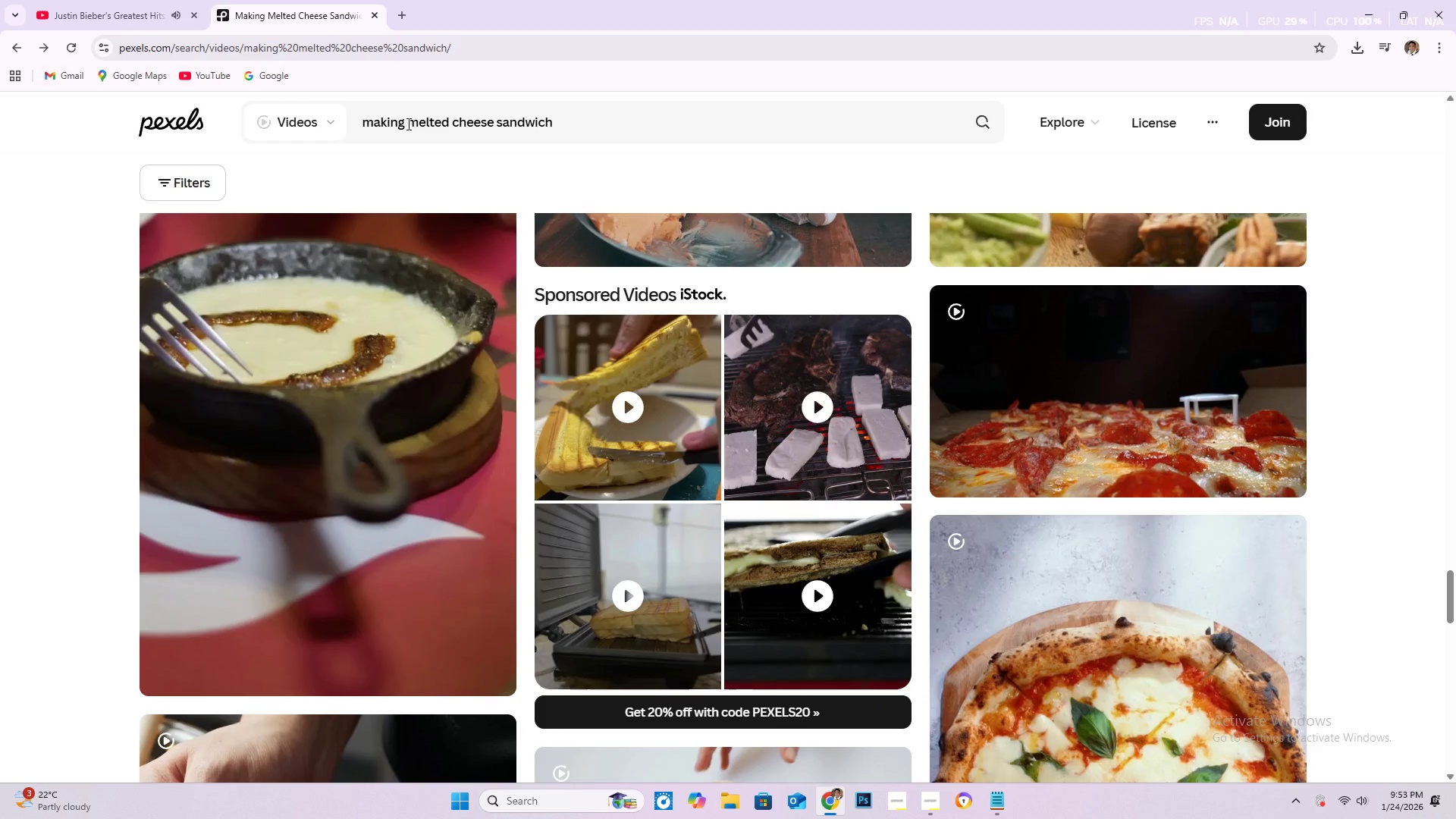 
left_click([406, 123])
 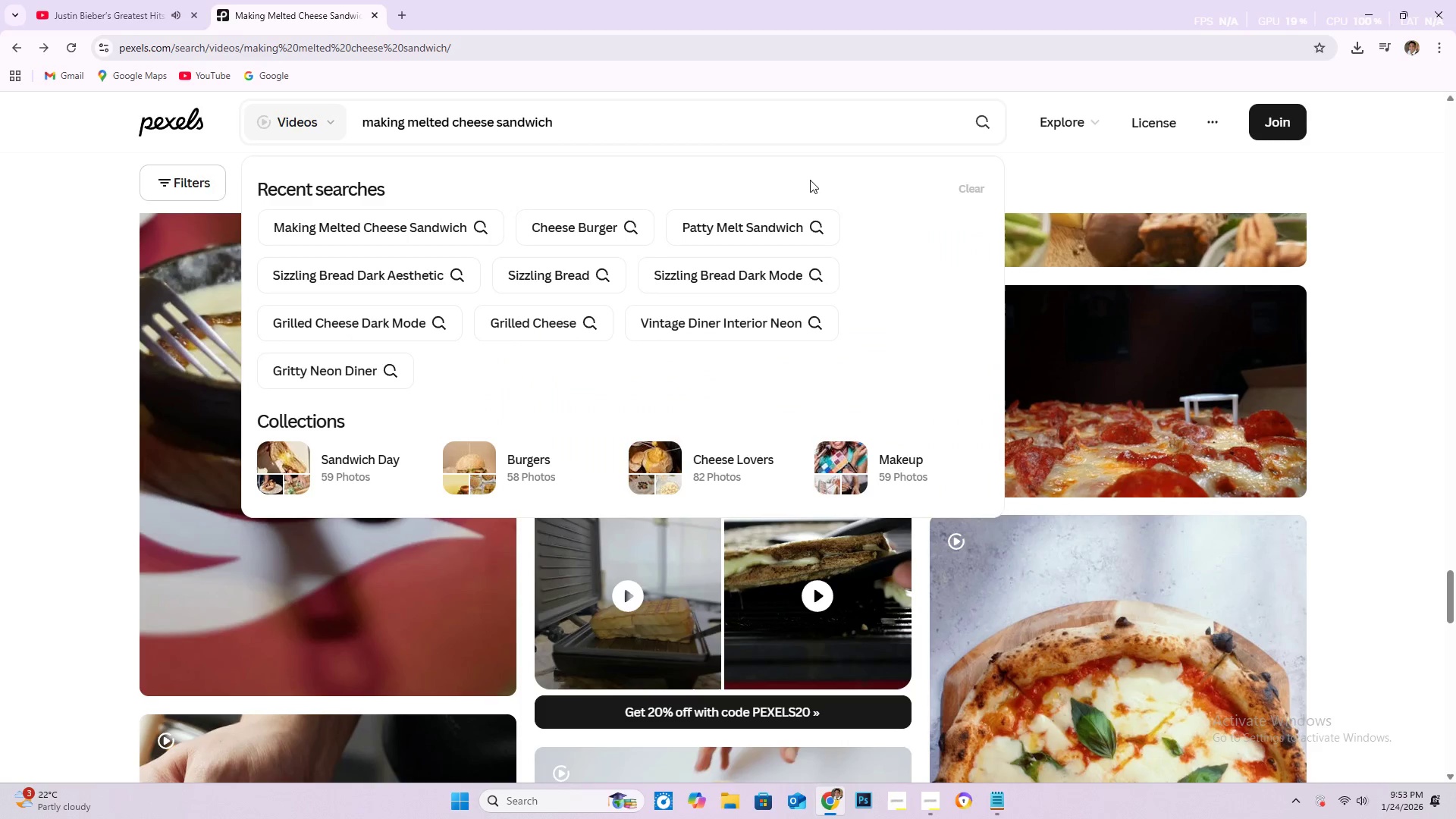 
type( grilles)
key(Backspace)
type(d)
 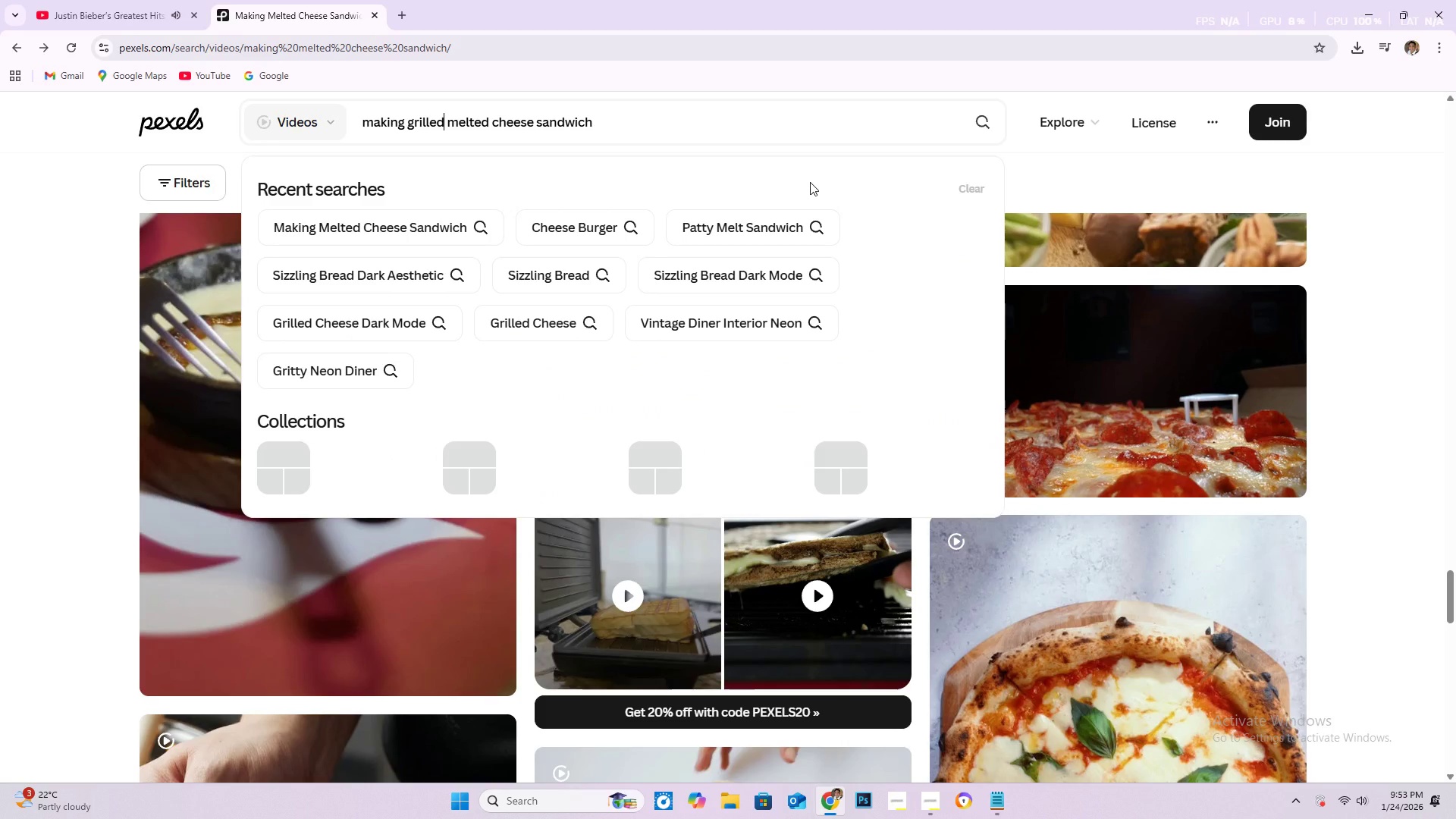 
key(Enter)
 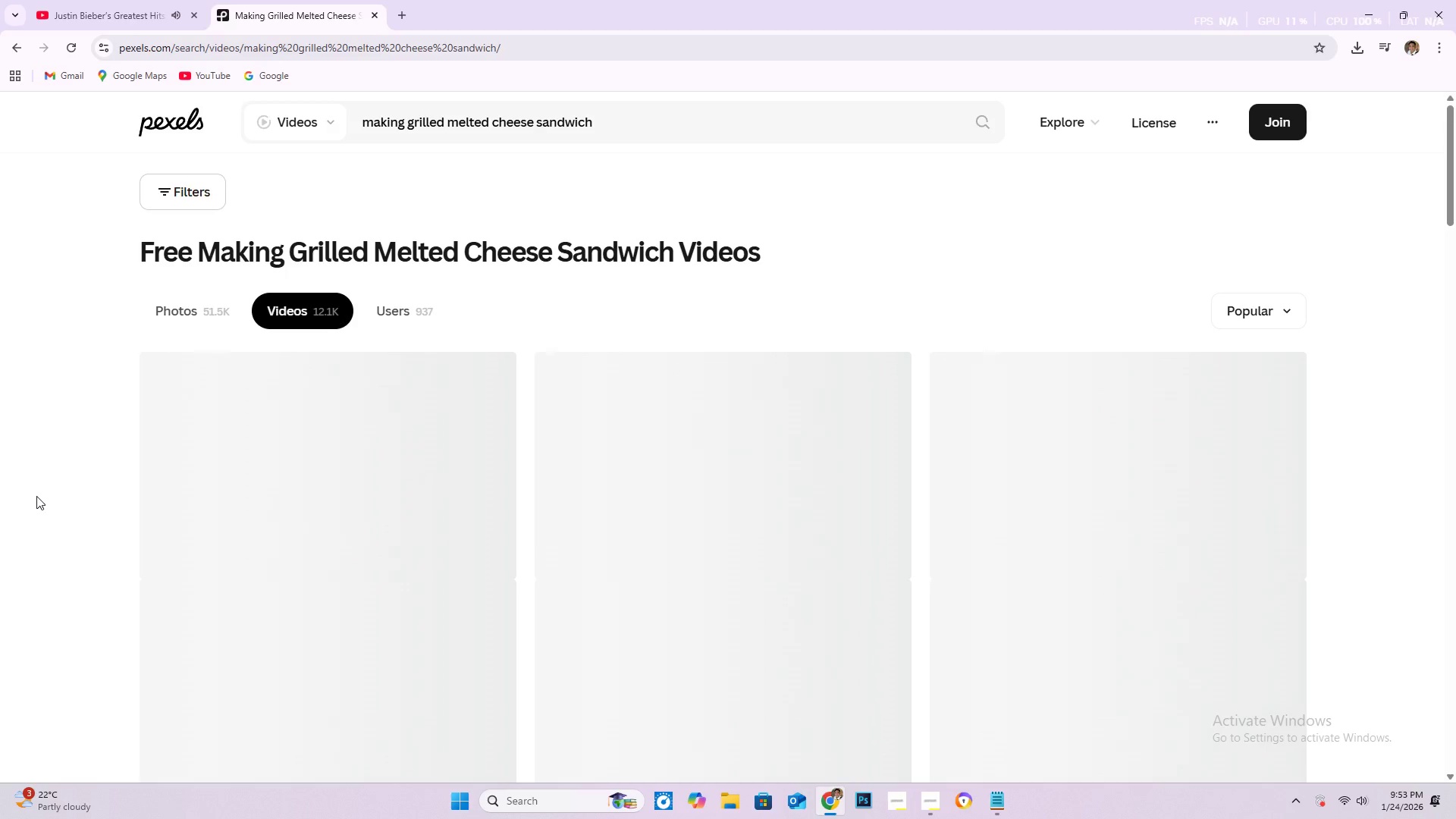 
scroll: coordinate [805, 494], scroll_direction: down, amount: 23.0
 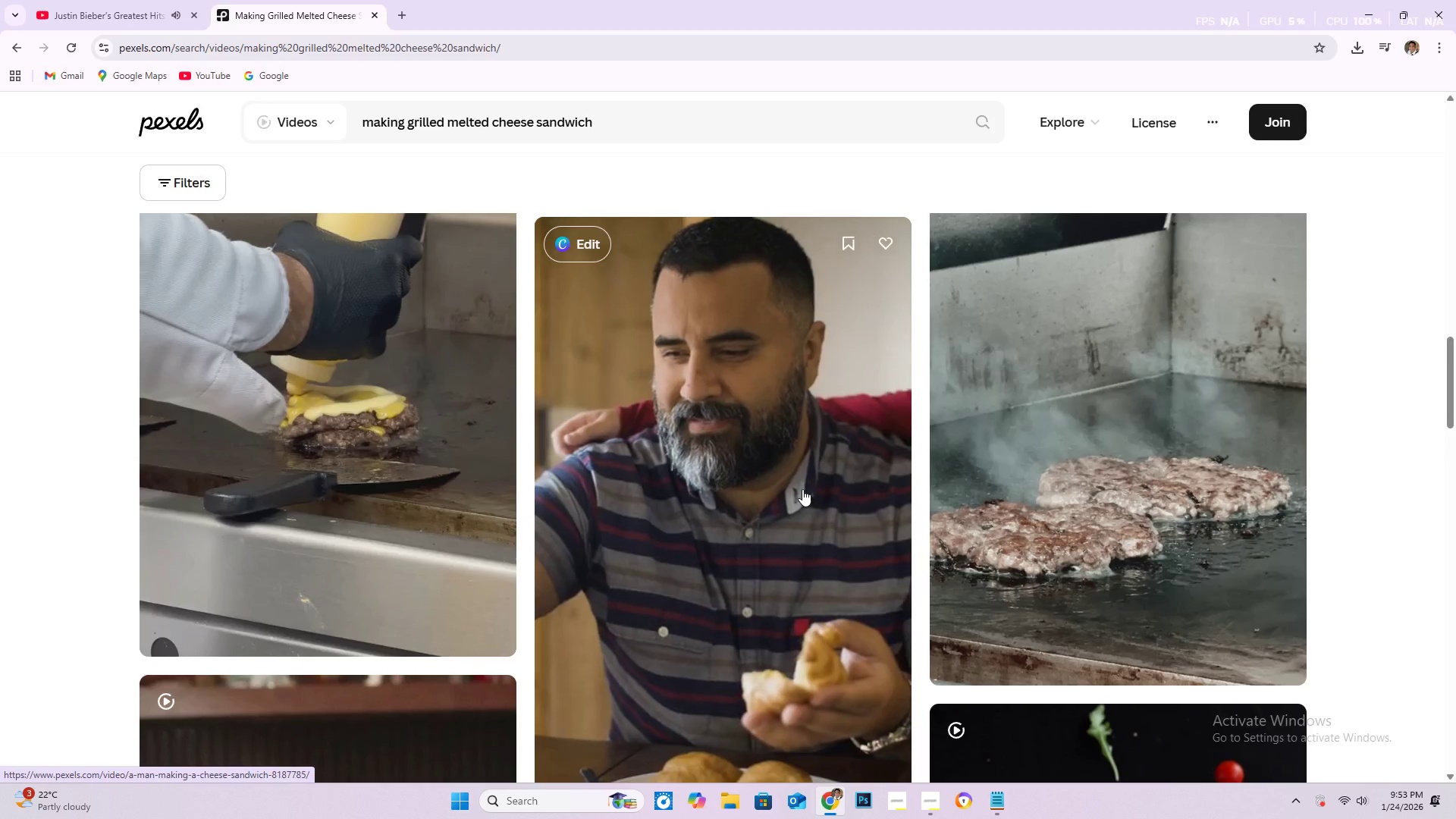 
scroll: coordinate [720, 488], scroll_direction: down, amount: 25.0
 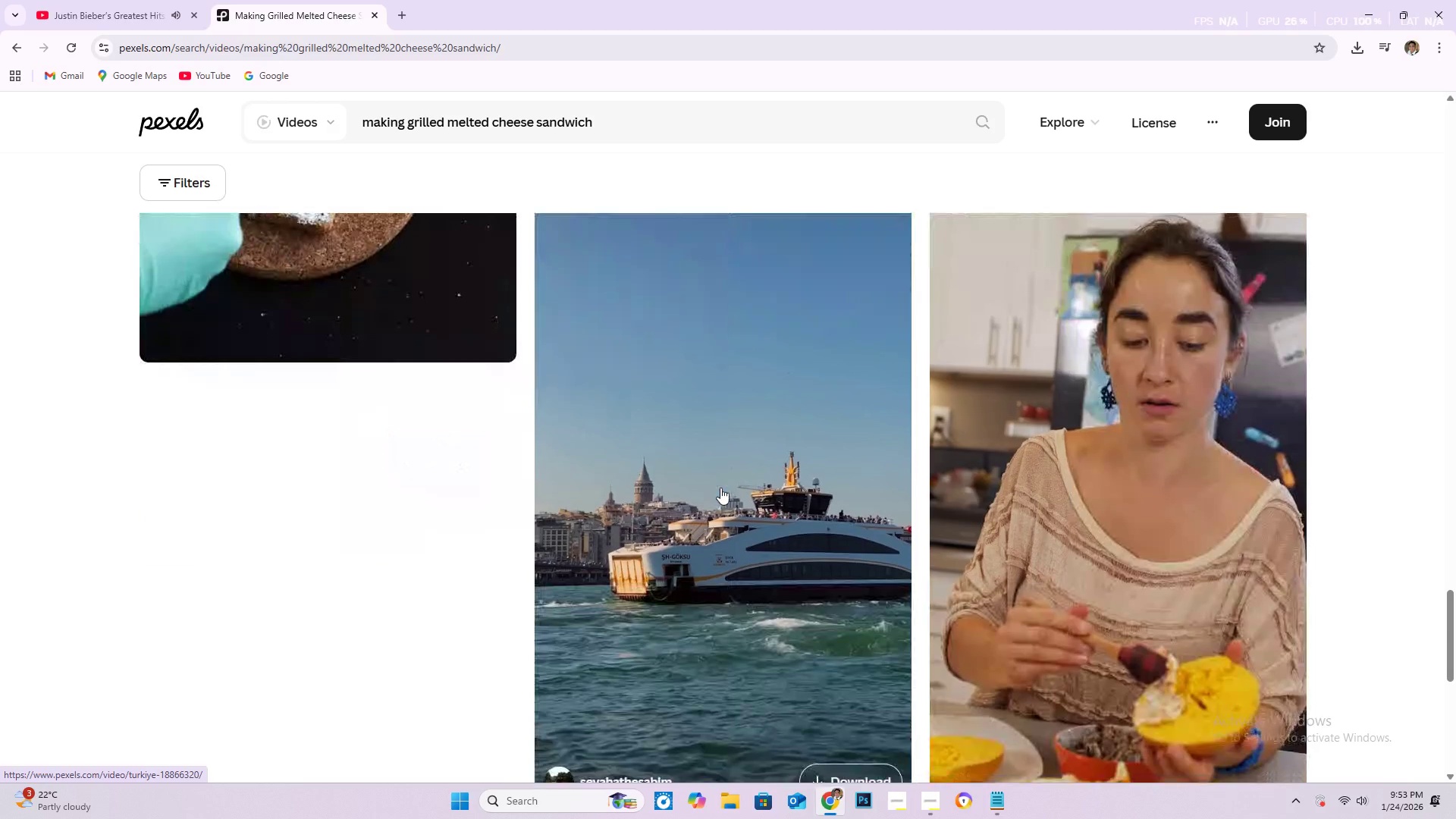 
scroll: coordinate [720, 488], scroll_direction: down, amount: 5.0
 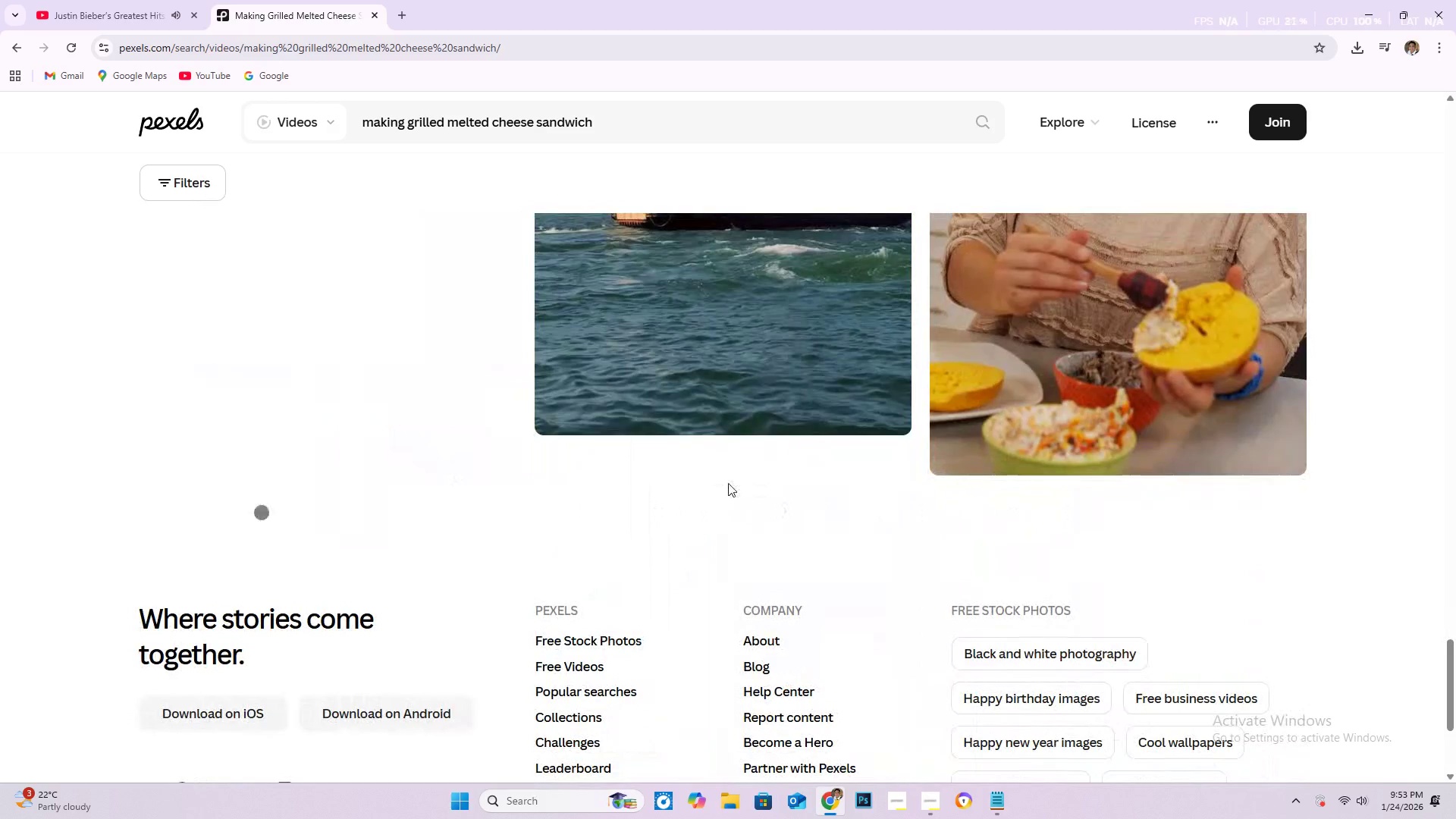 
scroll: coordinate [728, 483], scroll_direction: up, amount: 3.0
 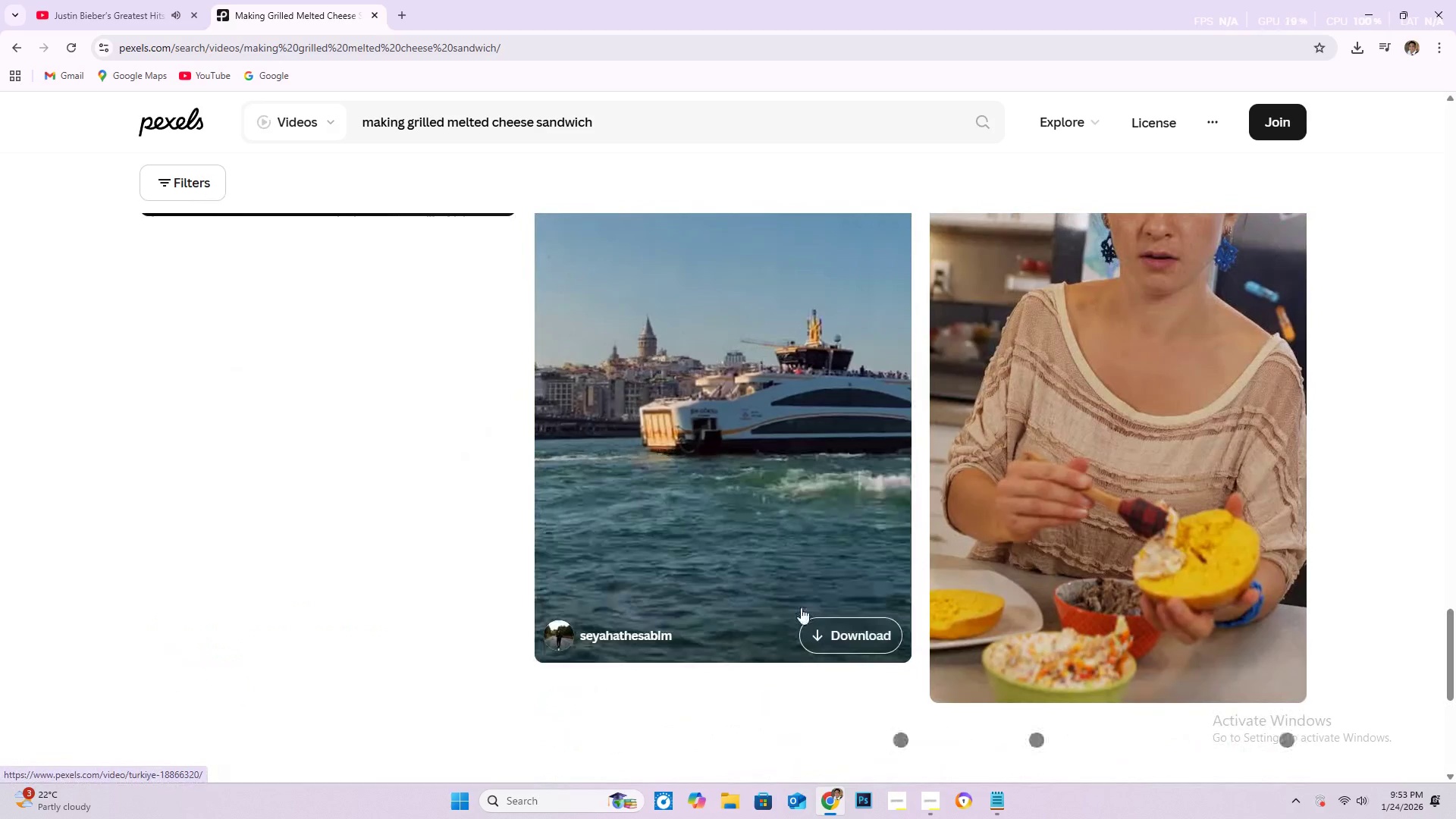 
left_click([936, 808])